 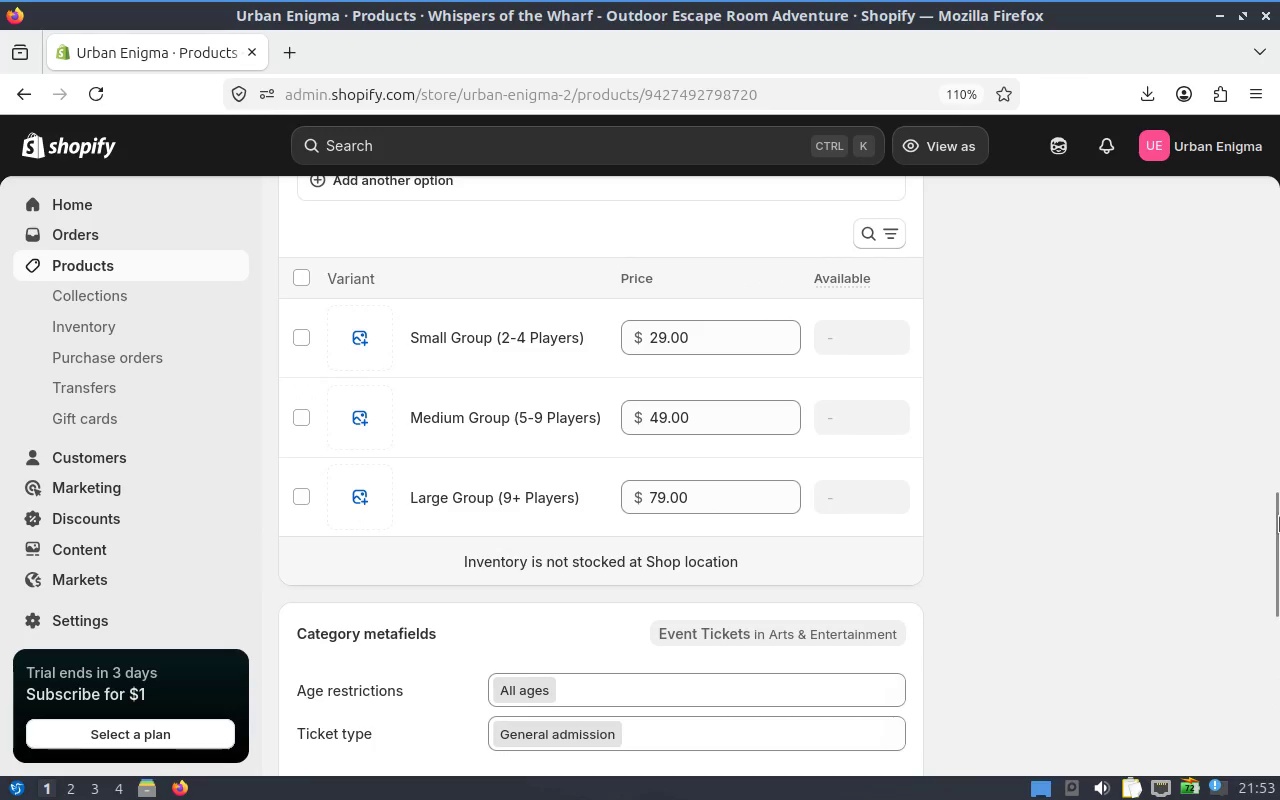 
hold_key(key=ControlLeft, duration=0.95)
scroll: coordinate [751, 422], scroll_direction: up, amount: 1.0
 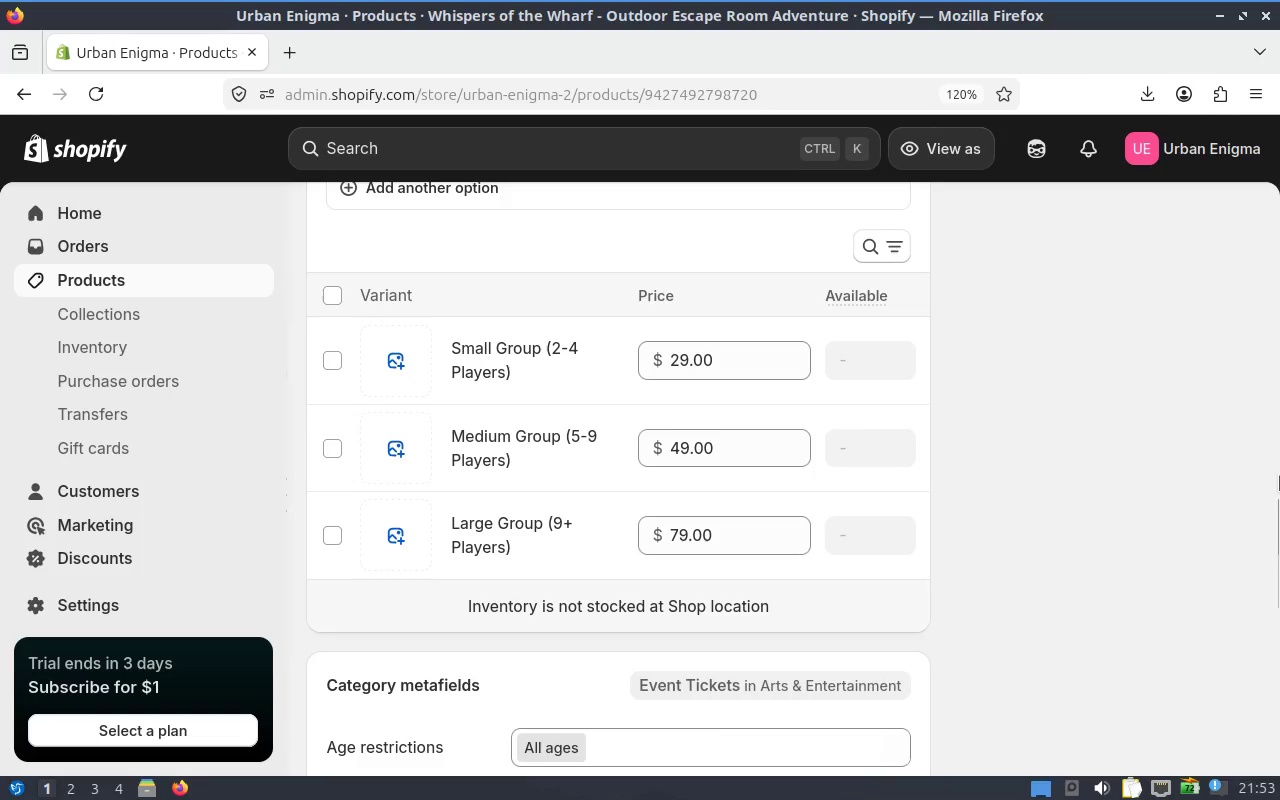 
hold_key(key=ControlLeft, duration=1.85)
scroll: coordinate [850, 415], scroll_direction: down, amount: 2.0
 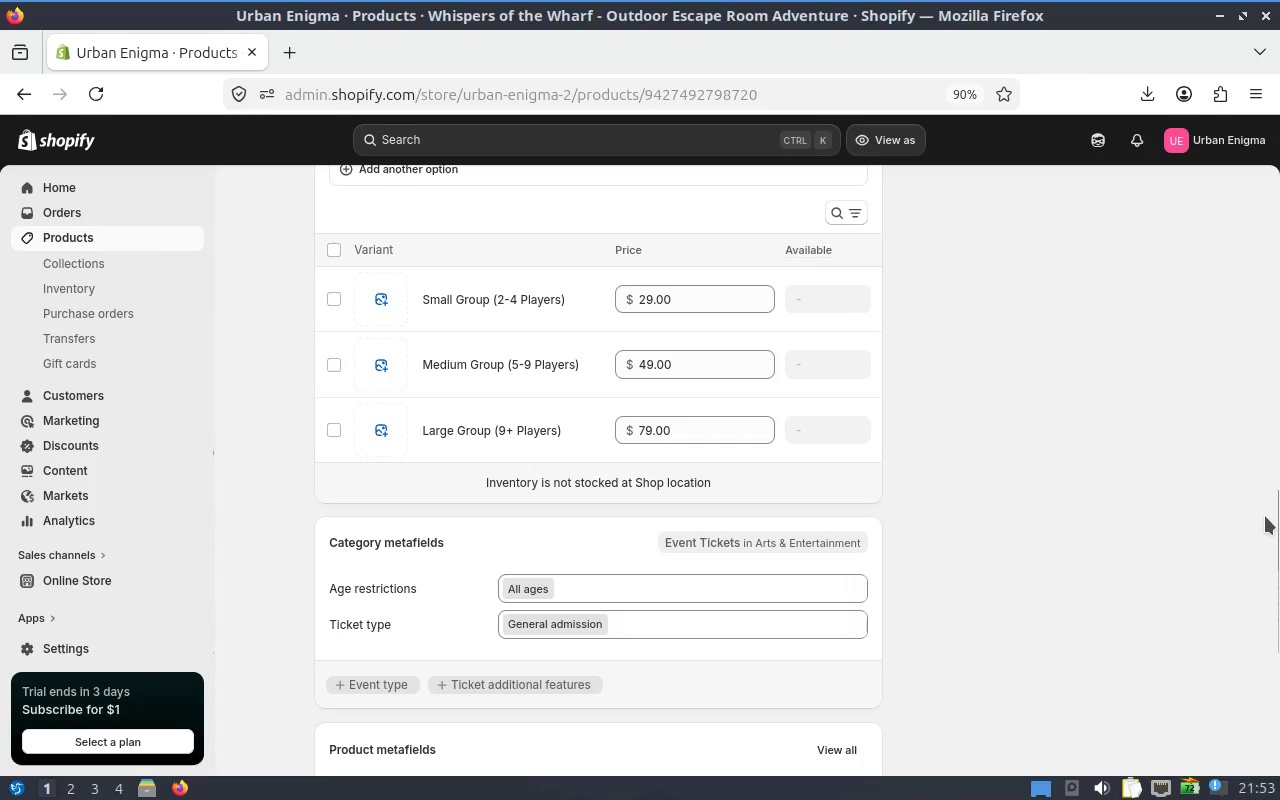 
left_click_drag(start_coordinate=[1279, 537], to_coordinate=[1278, 522])
 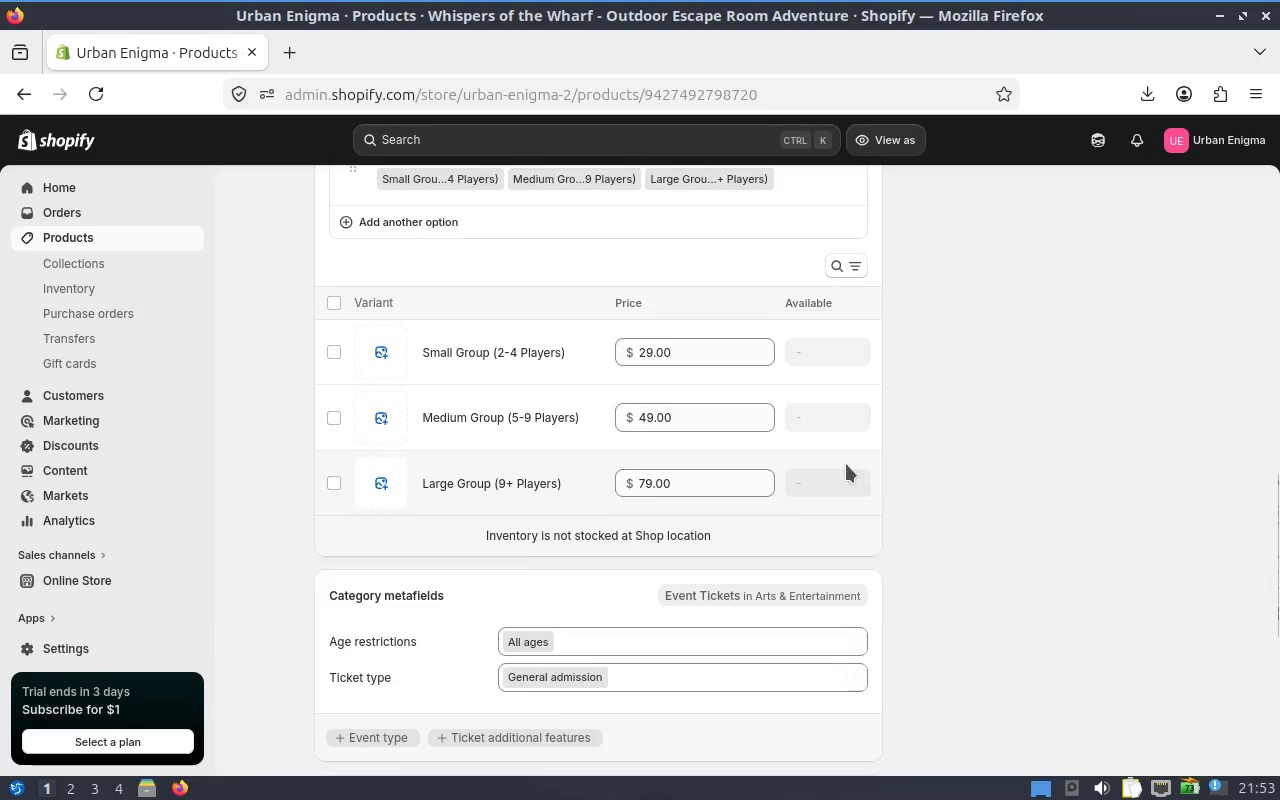 
hold_key(key=ControlLeft, duration=2.96)
scroll: coordinate [846, 464], scroll_direction: up, amount: 1.0
 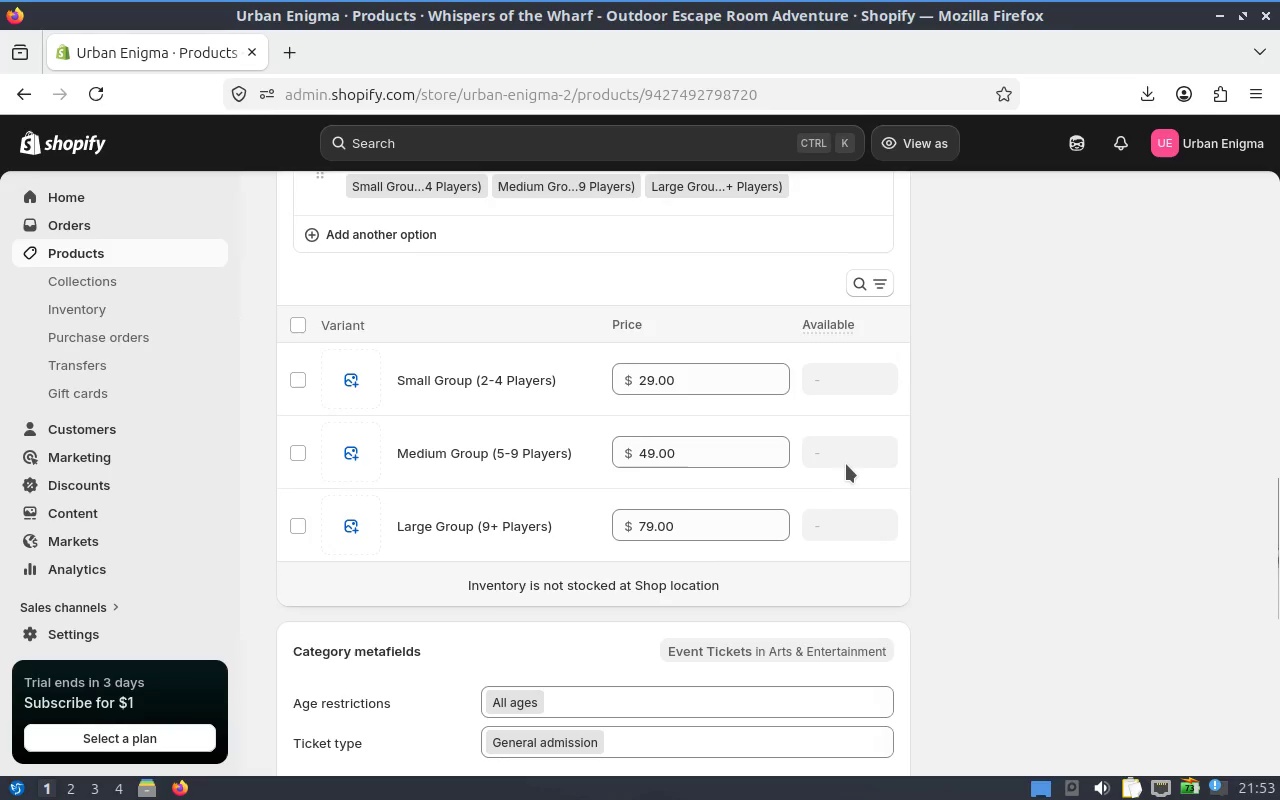 
scroll: coordinate [846, 464], scroll_direction: down, amount: 1.0
 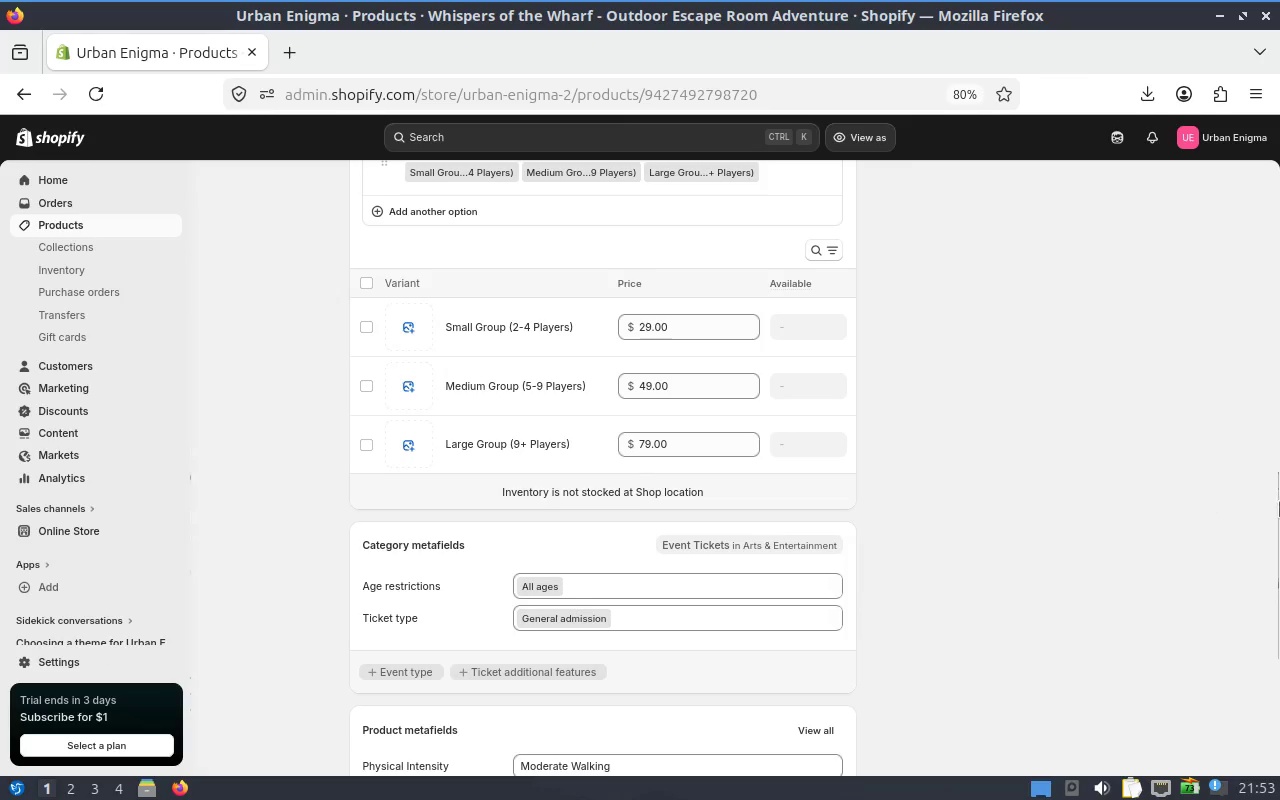 
left_click_drag(start_coordinate=[1279, 520], to_coordinate=[1278, 556])
 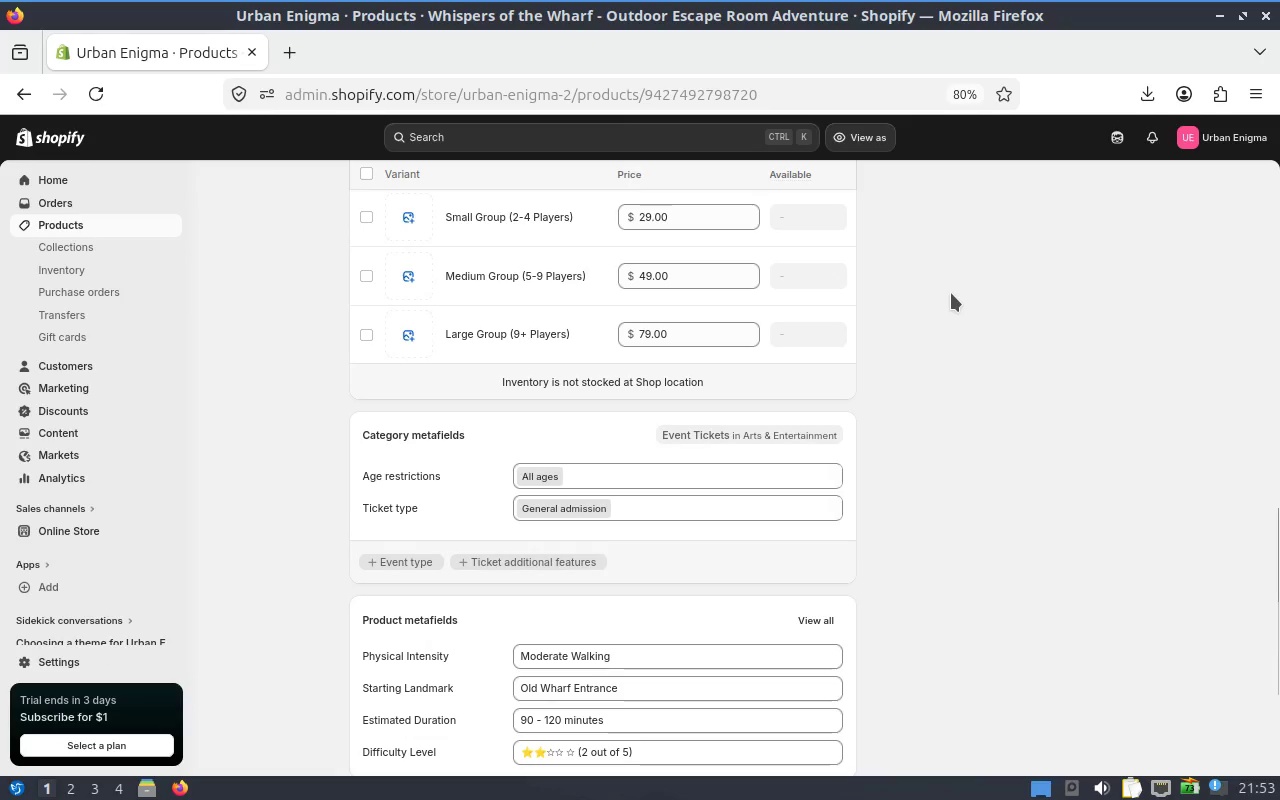 
right_click([951, 293])
 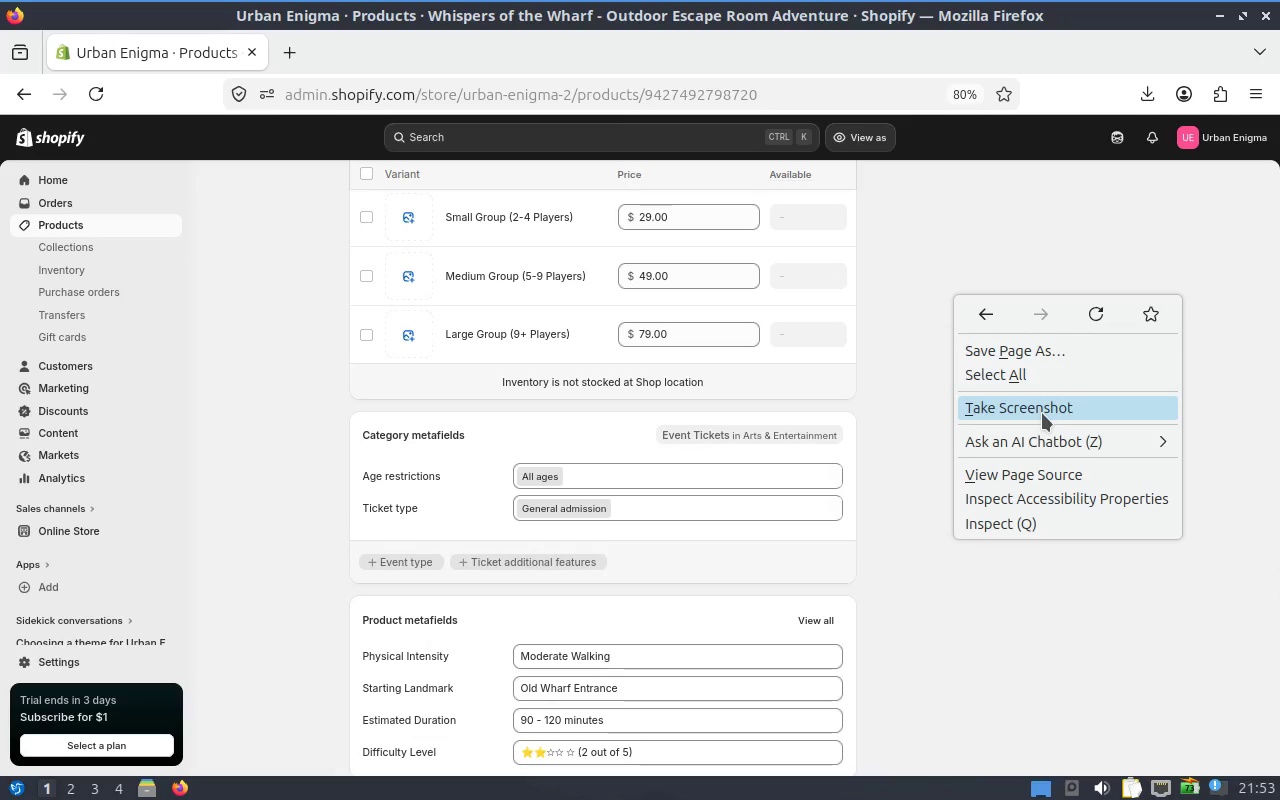 
left_click([1042, 413])
 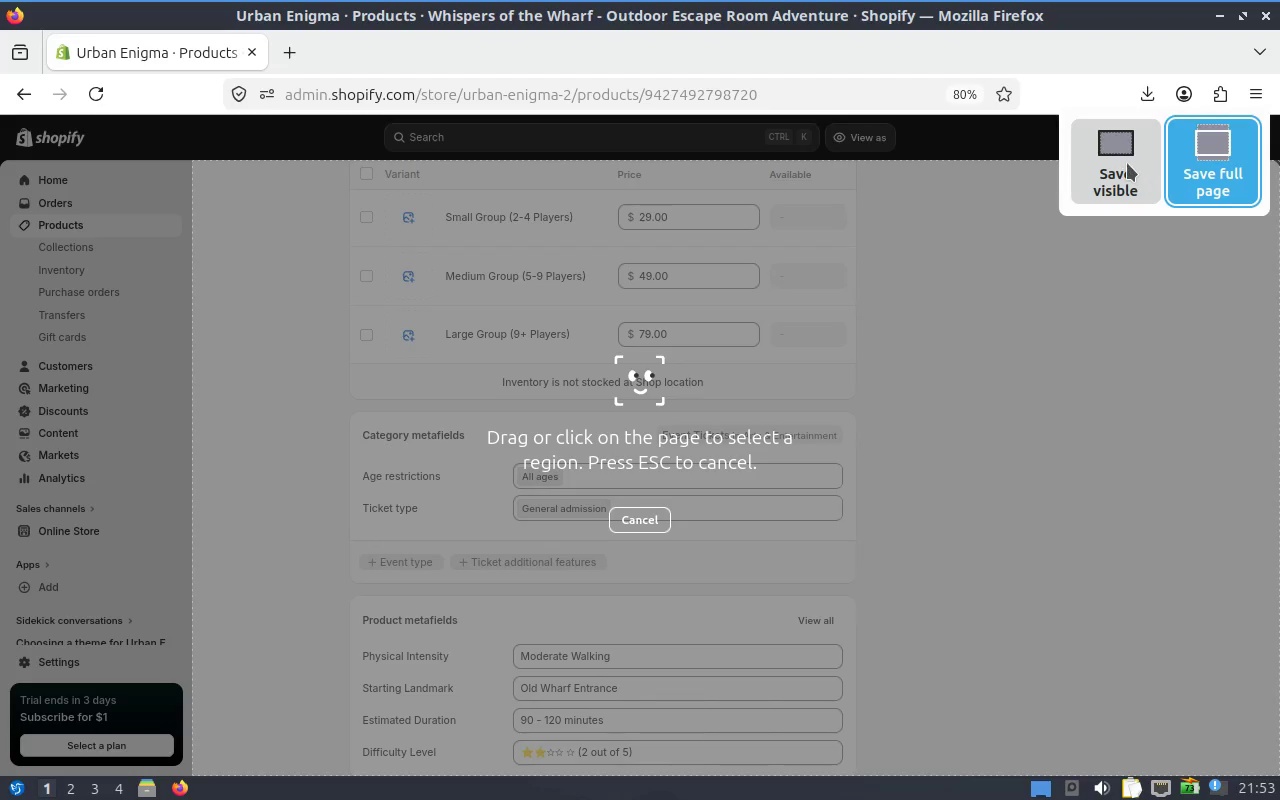 
left_click([1127, 163])
 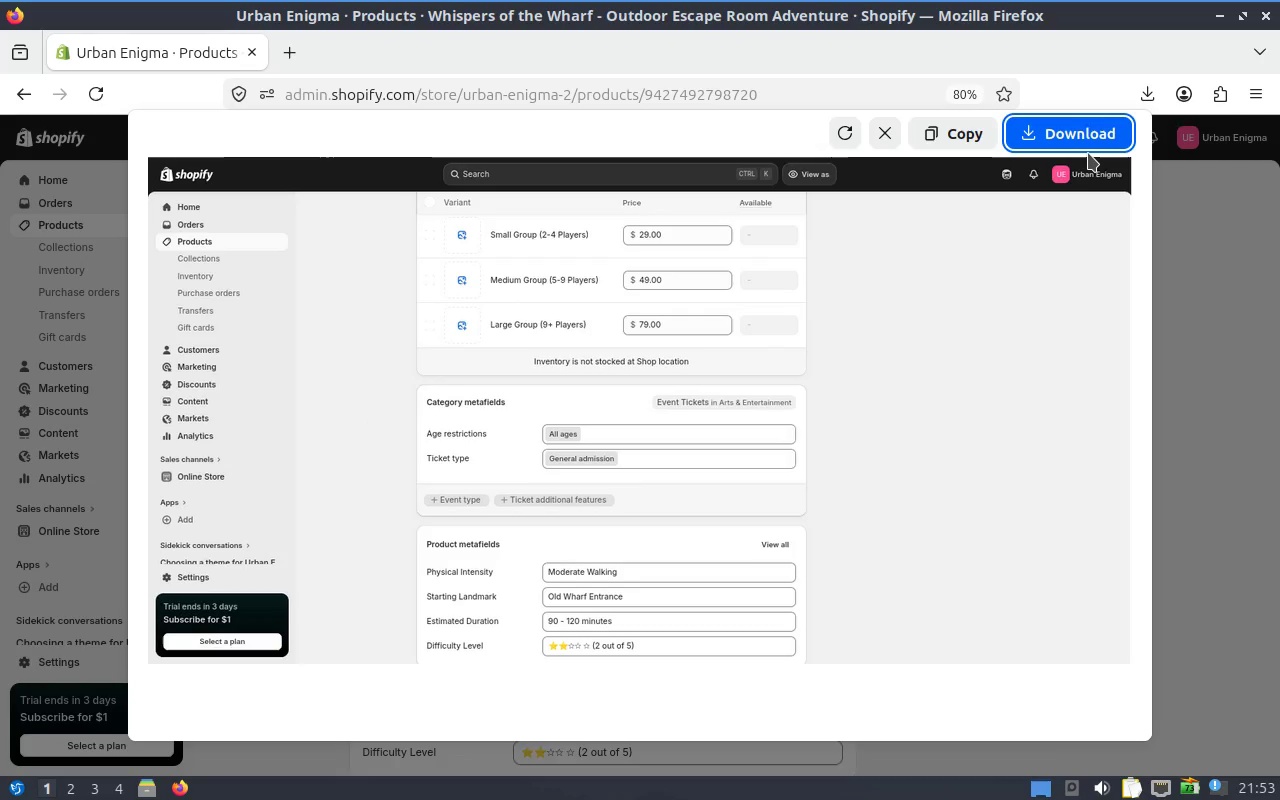 
key(Backquote)
 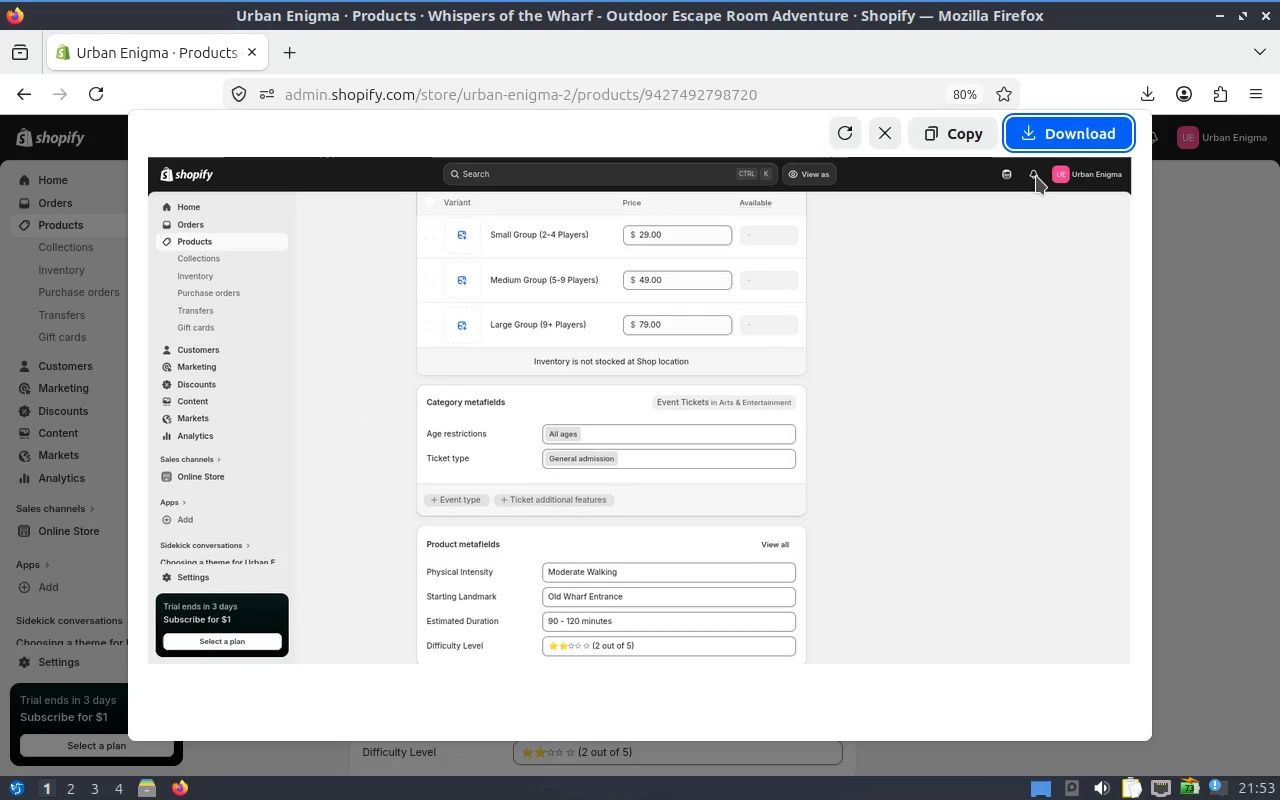 
key(Escape)
 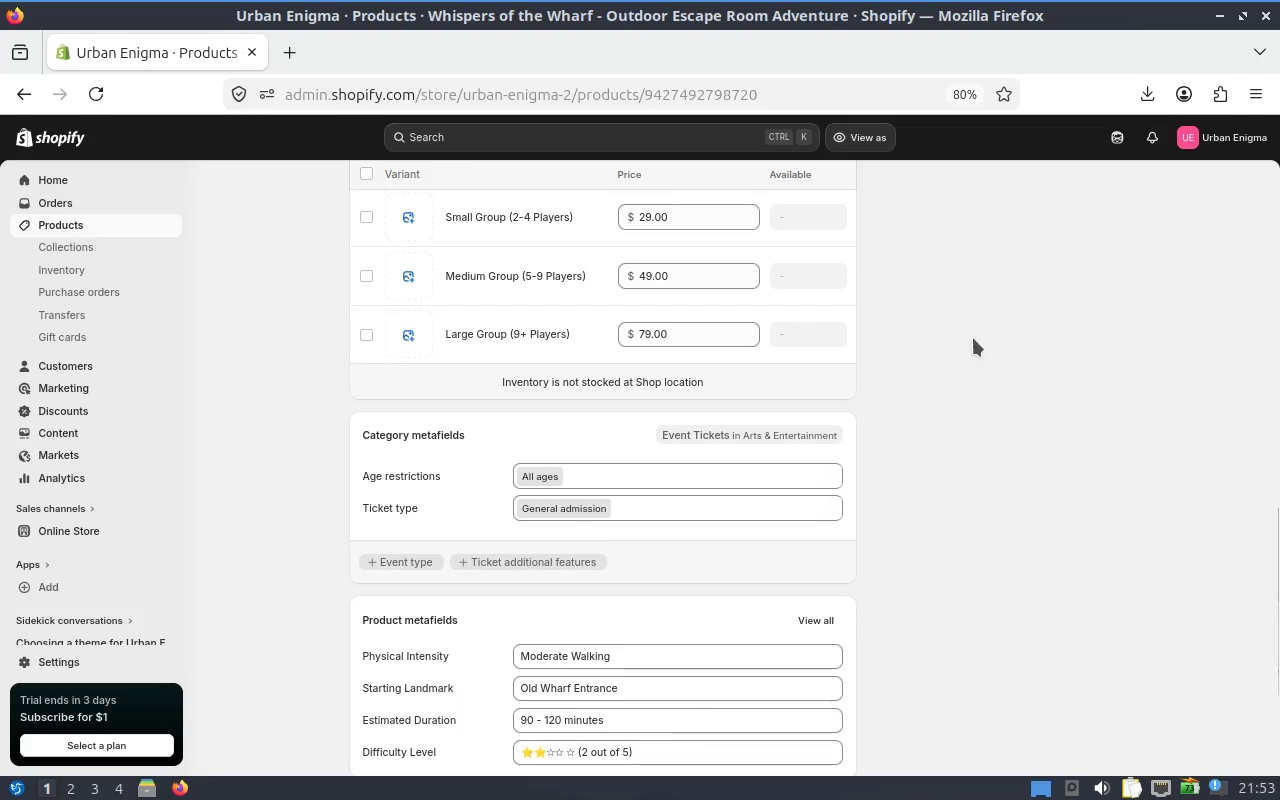 
left_click([971, 341])
 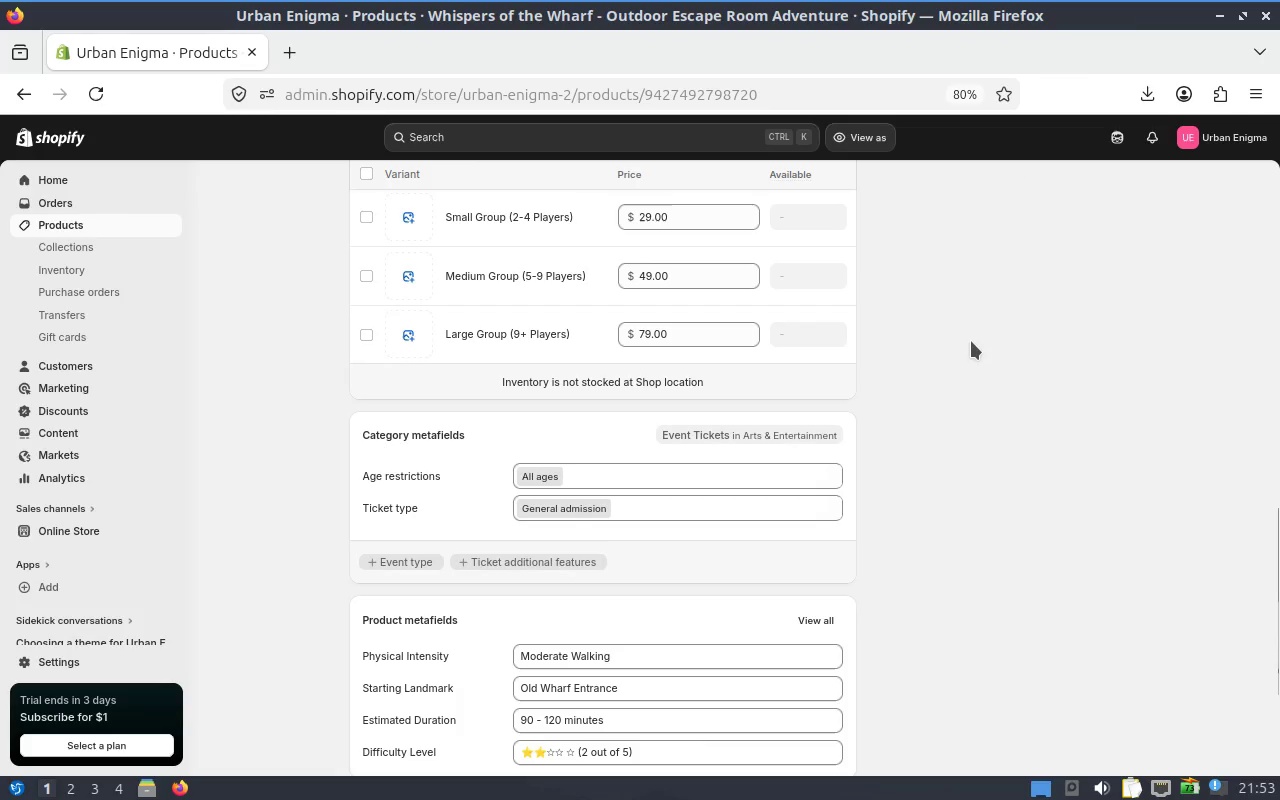 
key(Control+Shift+C)
 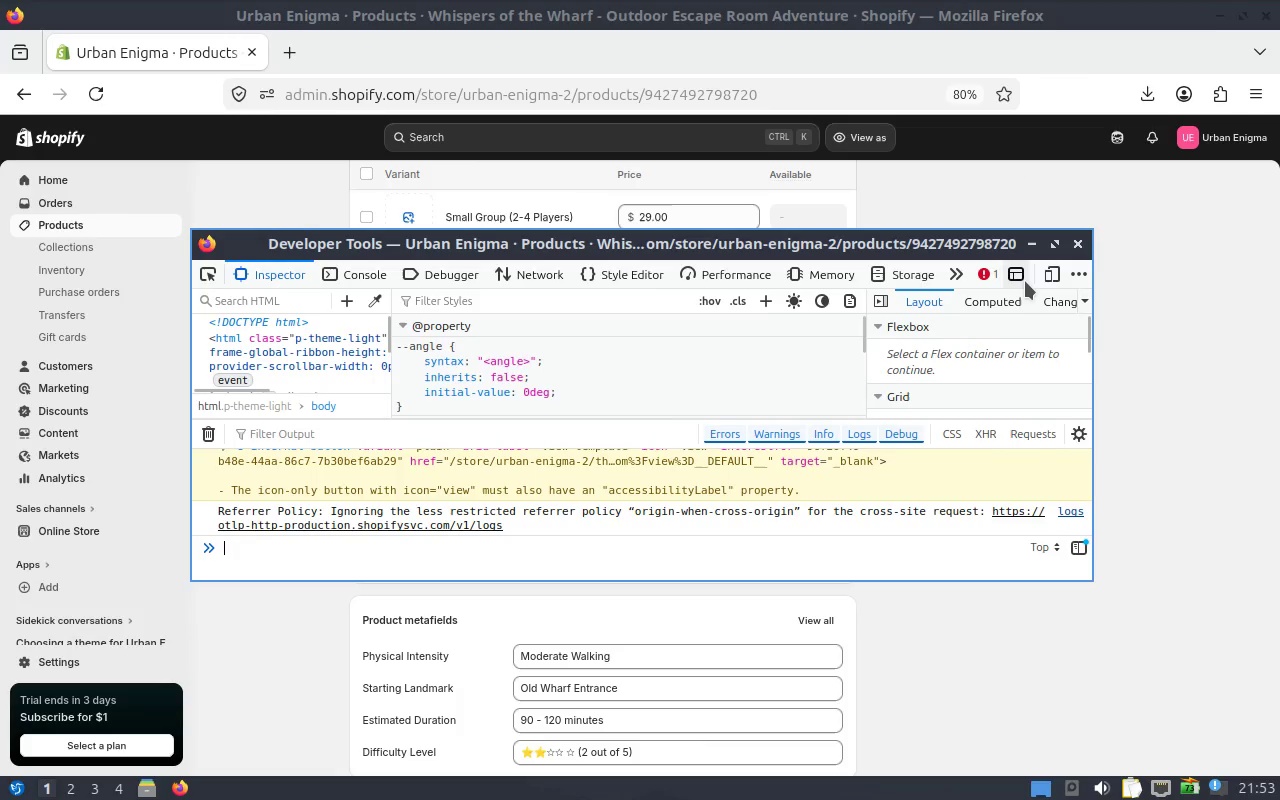 
left_click([1043, 276])
 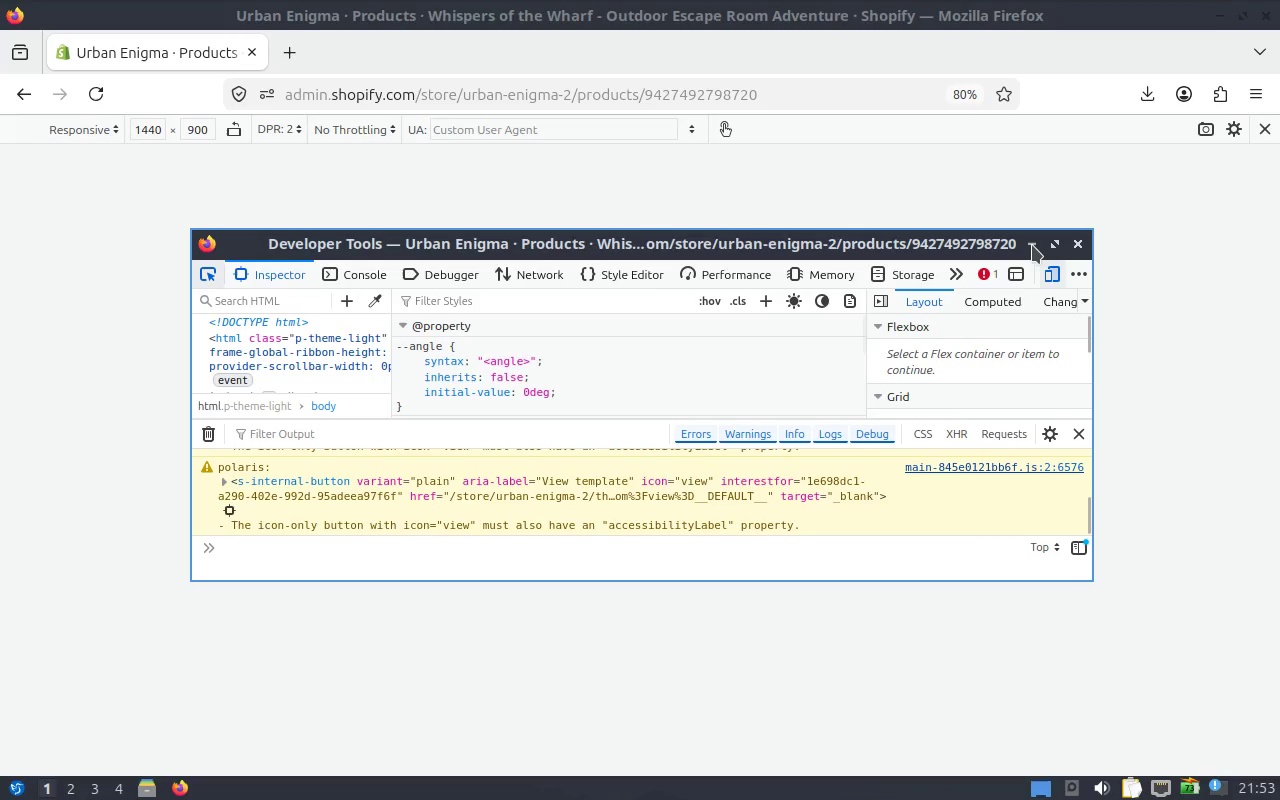 
left_click([1032, 245])
 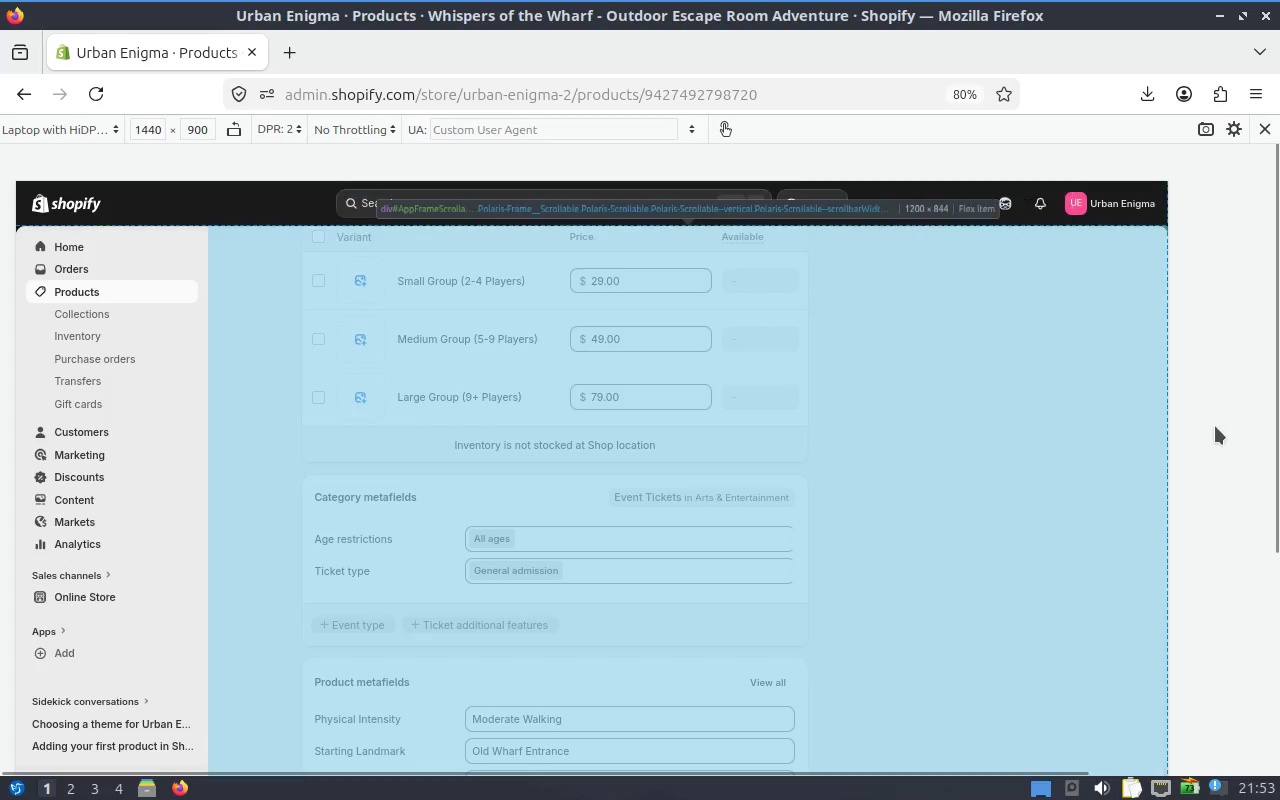 
left_click([1182, 410])
 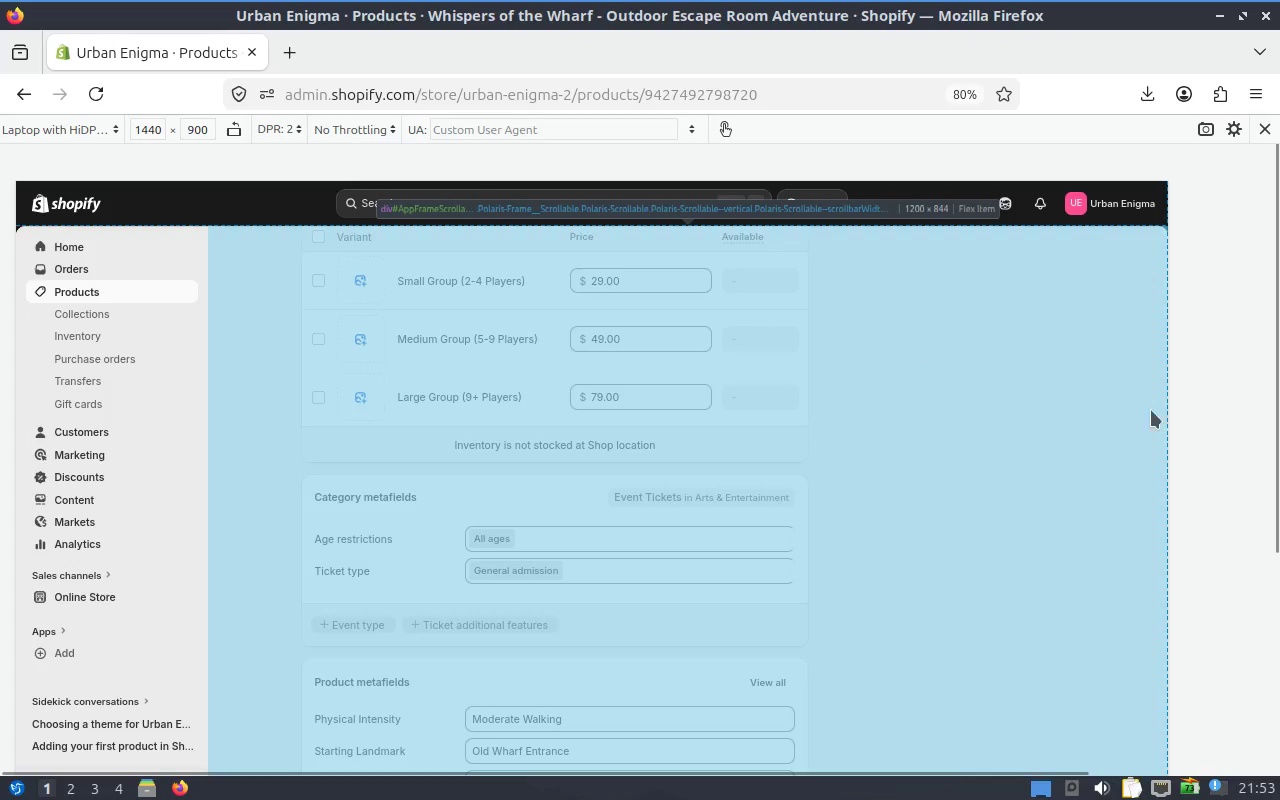 
left_click([1053, 419])
 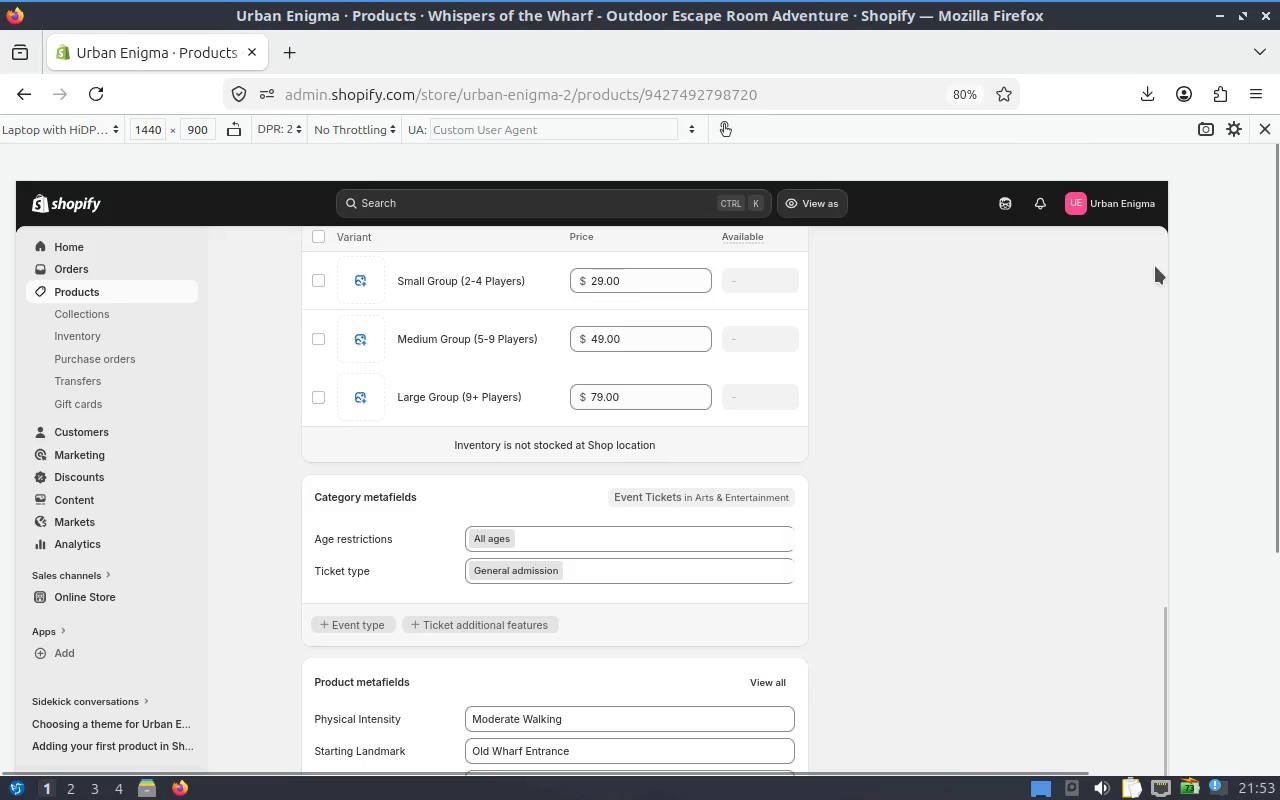 
left_click([718, 132])
 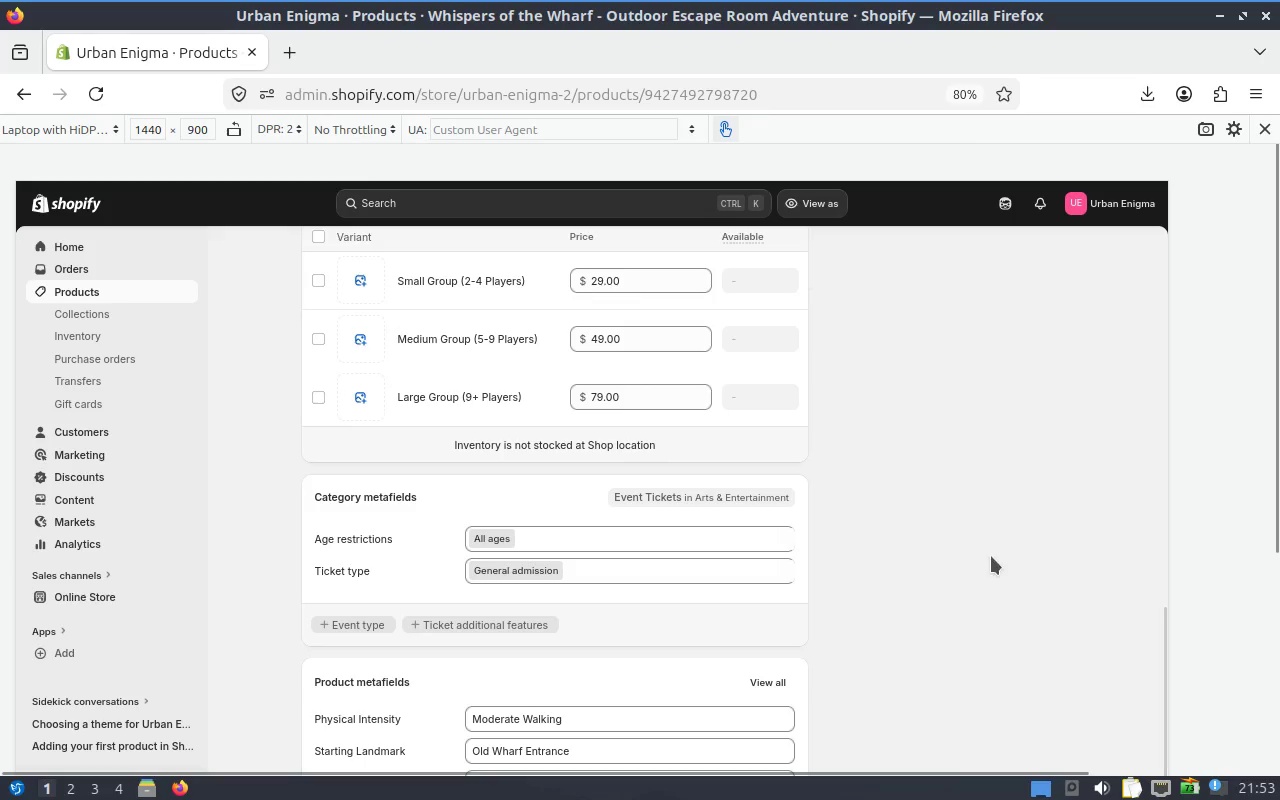 
left_click_drag(start_coordinate=[989, 580], to_coordinate=[995, 572])
 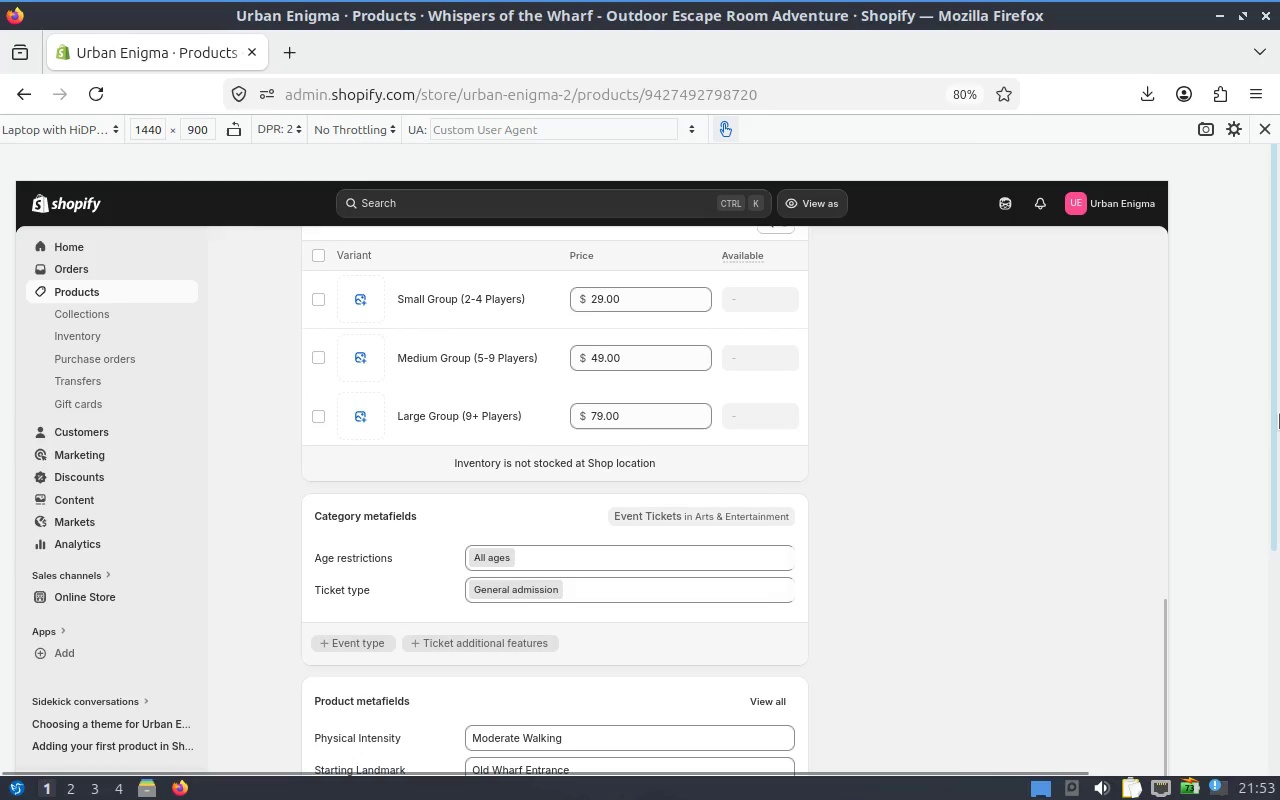 
left_click_drag(start_coordinate=[1279, 416], to_coordinate=[1279, 525])
 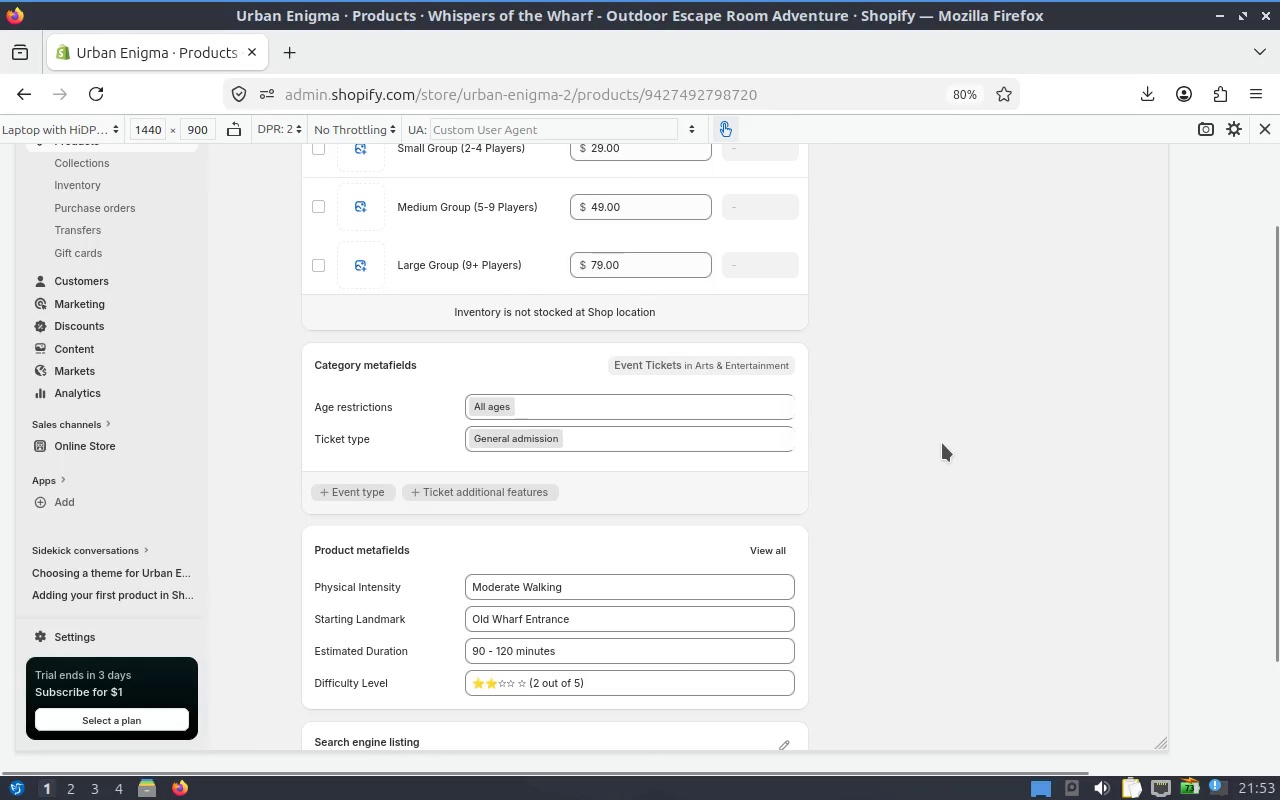 
left_click_drag(start_coordinate=[949, 438], to_coordinate=[949, 457])
 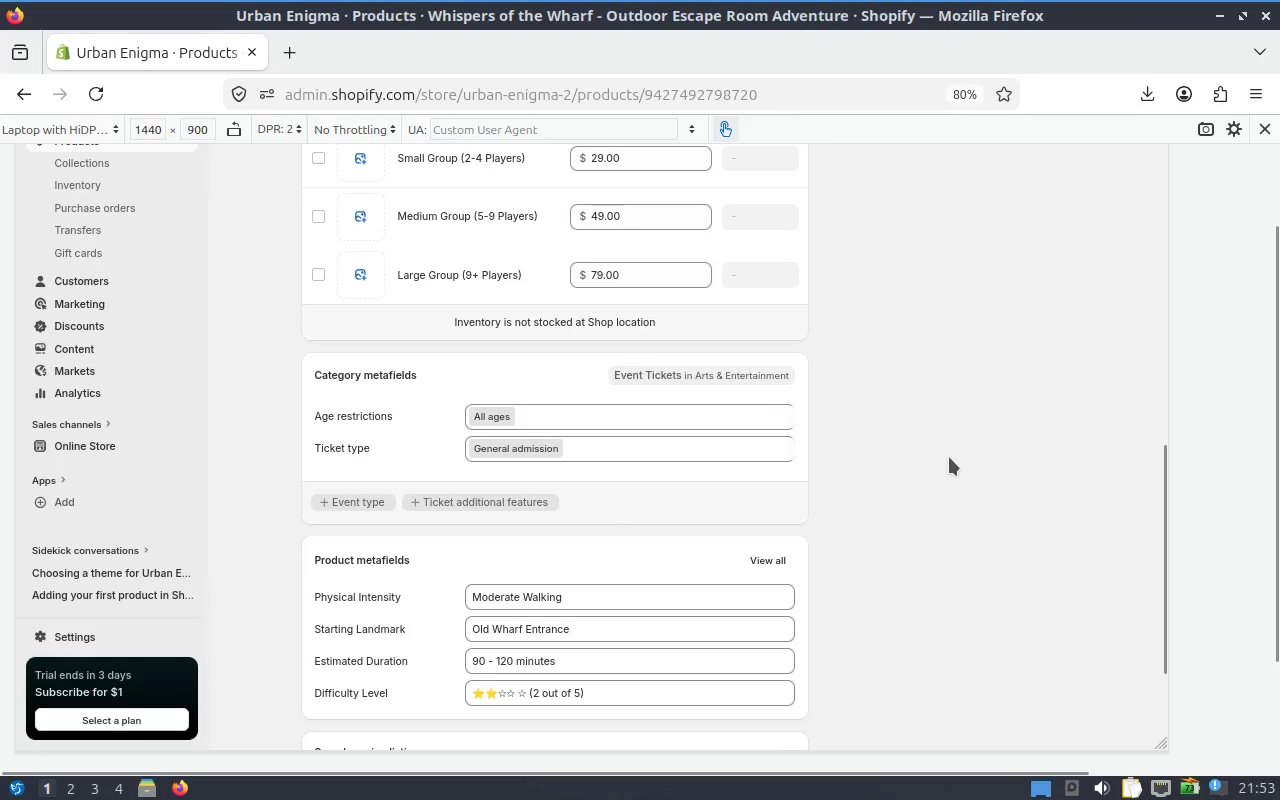 
left_click_drag(start_coordinate=[949, 457], to_coordinate=[948, 481])
 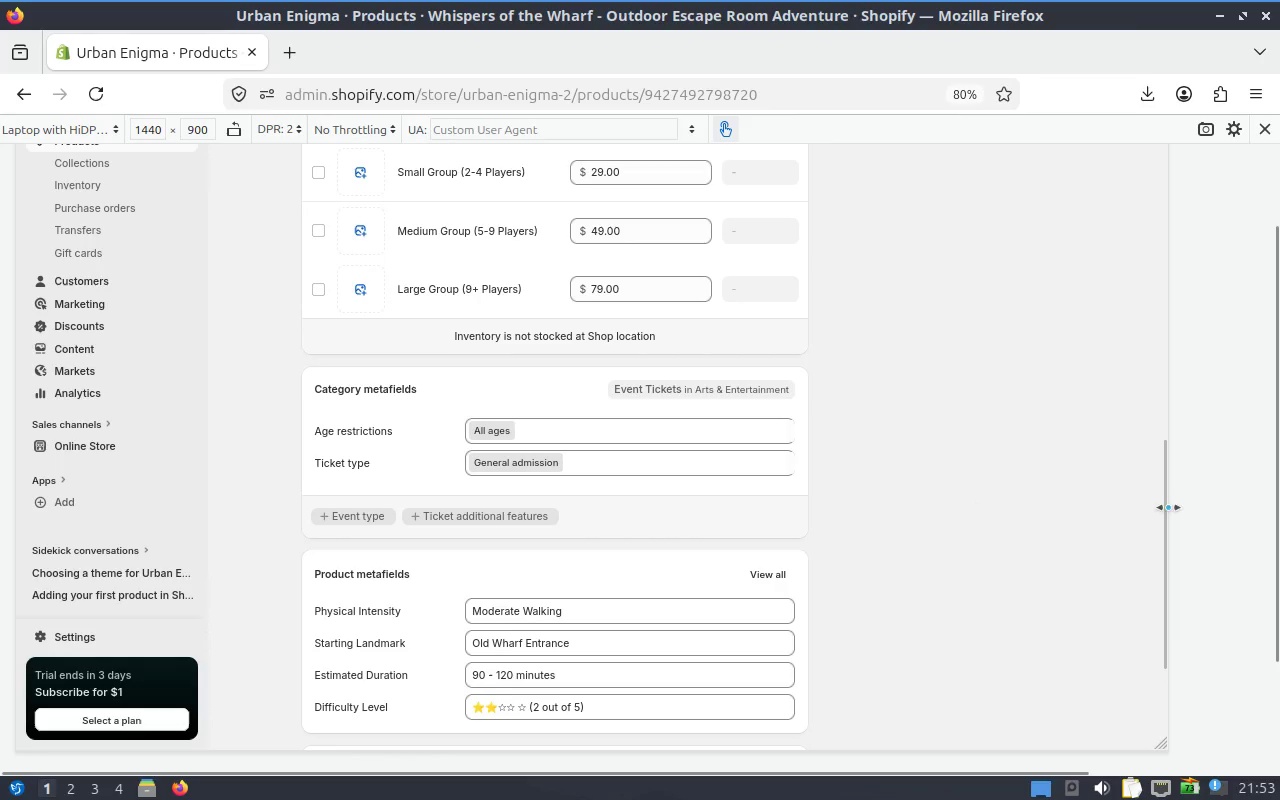 
left_click_drag(start_coordinate=[1278, 479], to_coordinate=[1278, 450])
 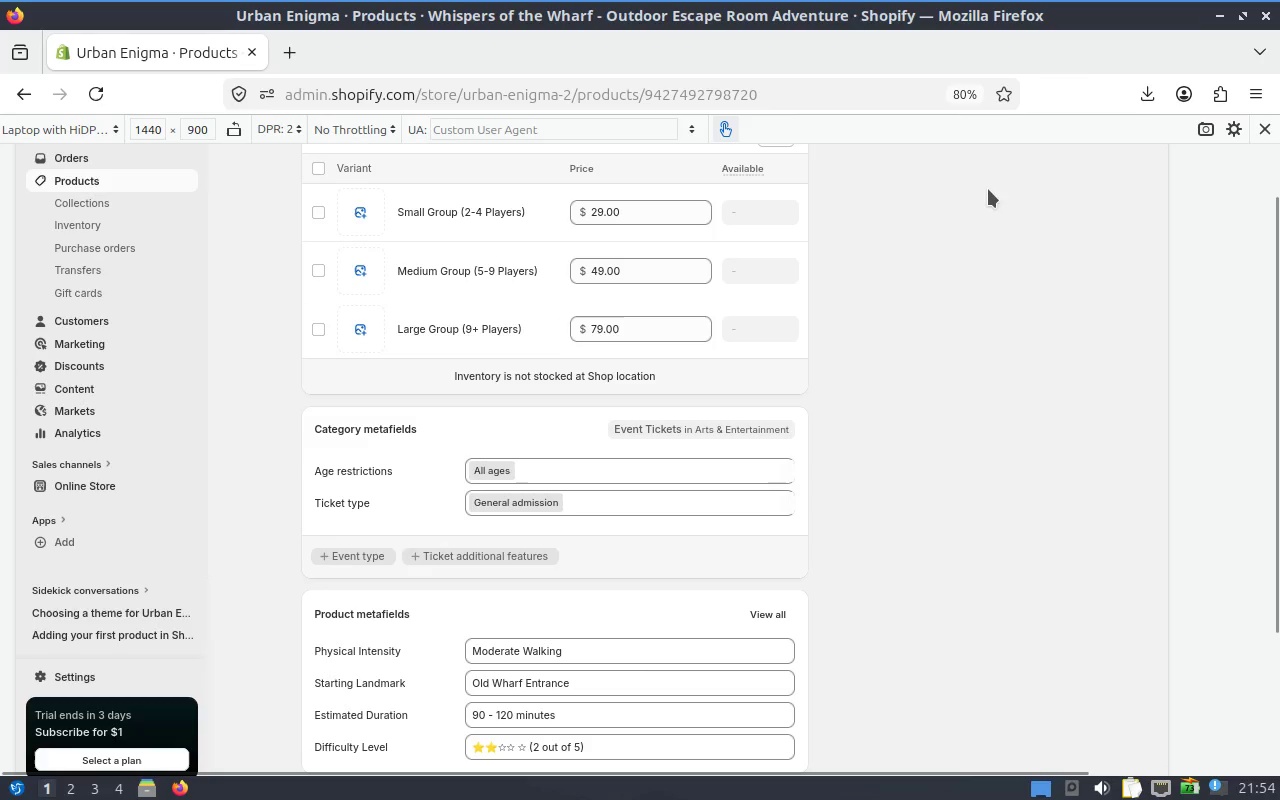 
left_click_drag(start_coordinate=[1279, 540], to_coordinate=[1279, 344])
 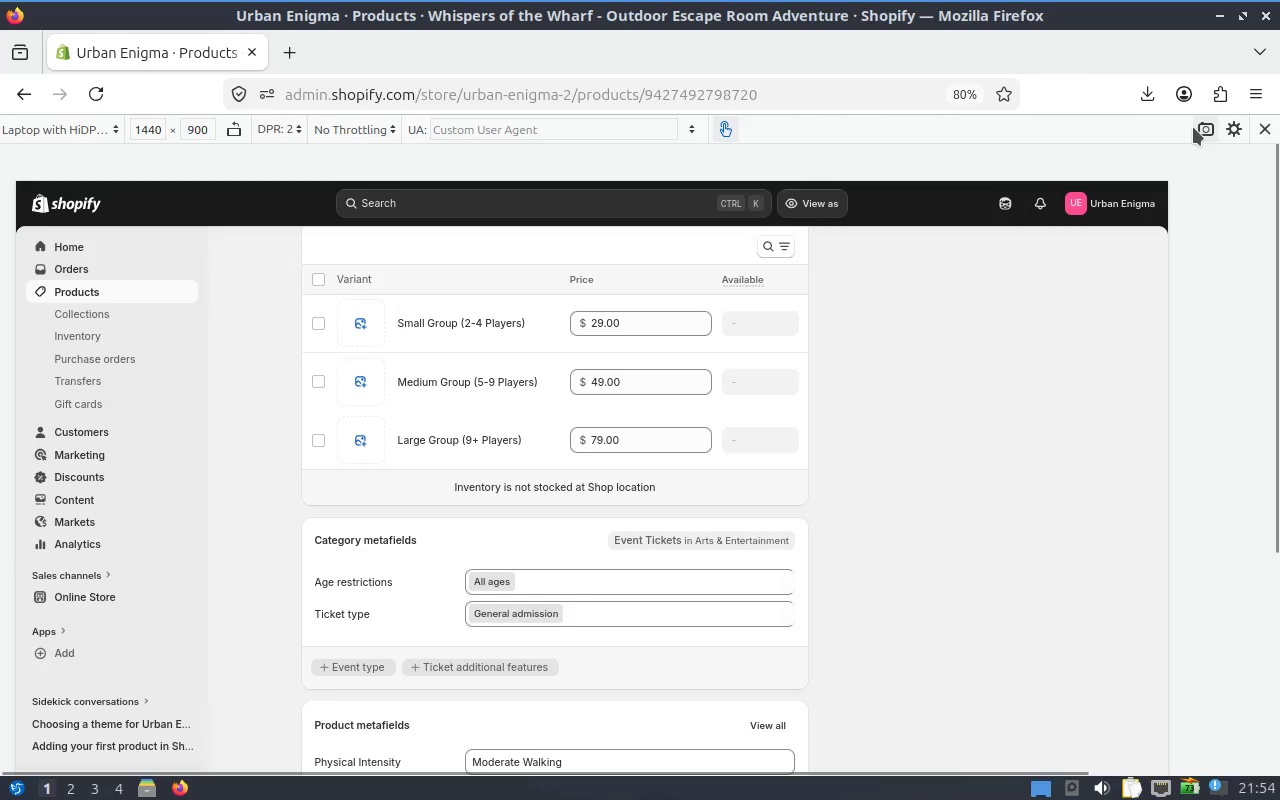 
left_click([1198, 125])
 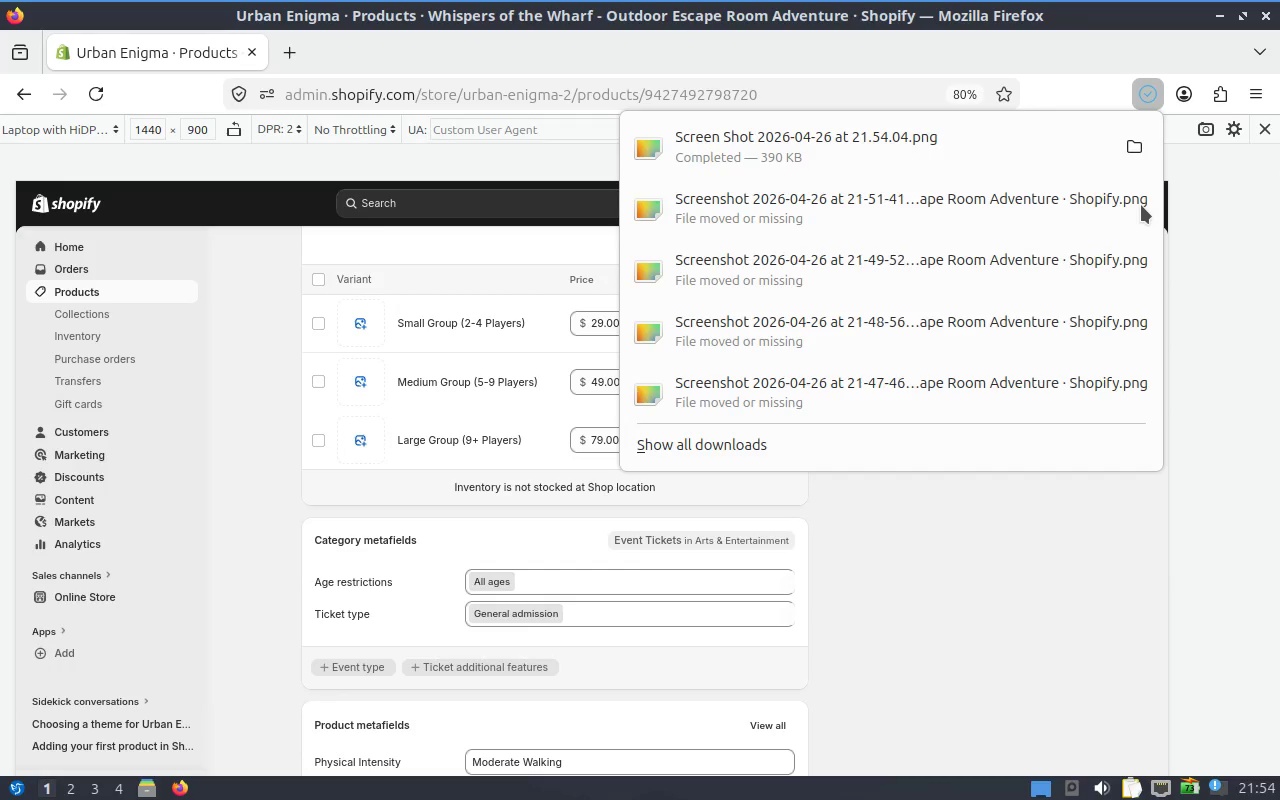 
left_click([1143, 155])
 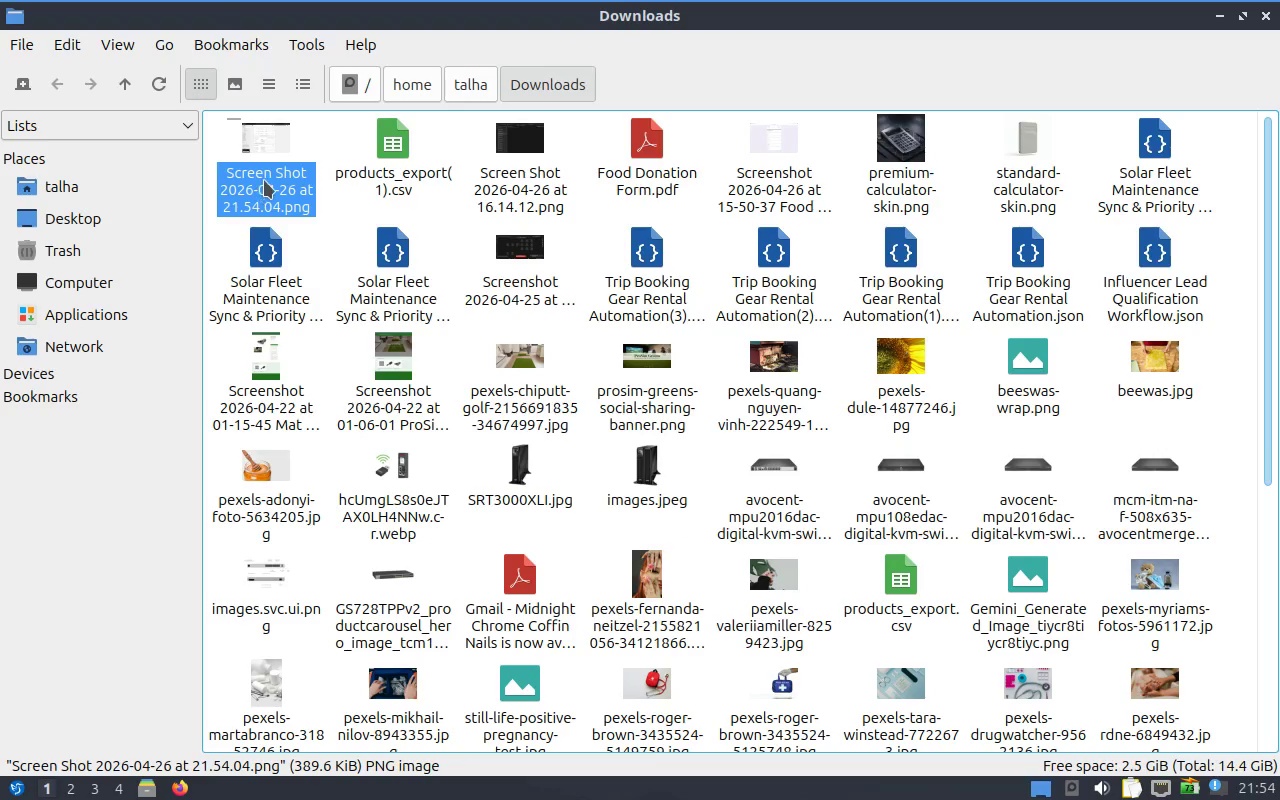 
left_click([265, 180])
 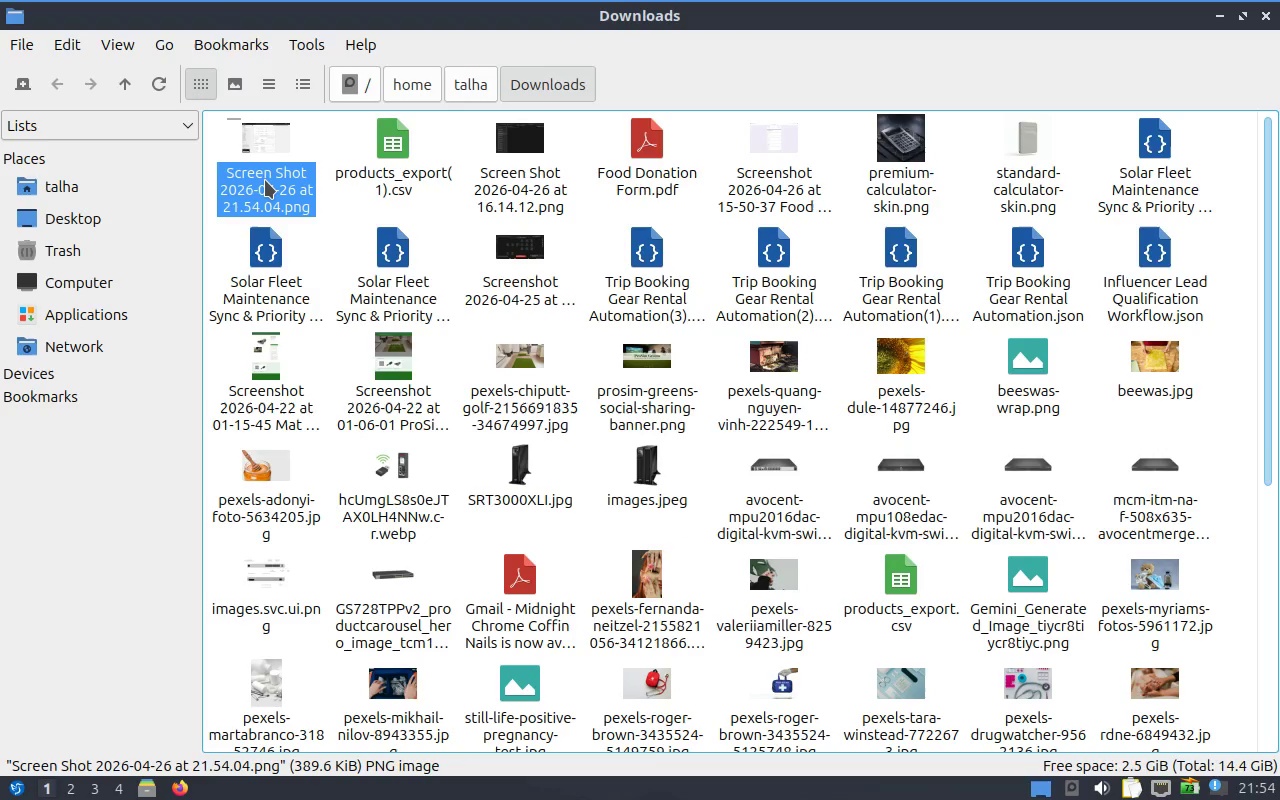 
key(Control+X)
 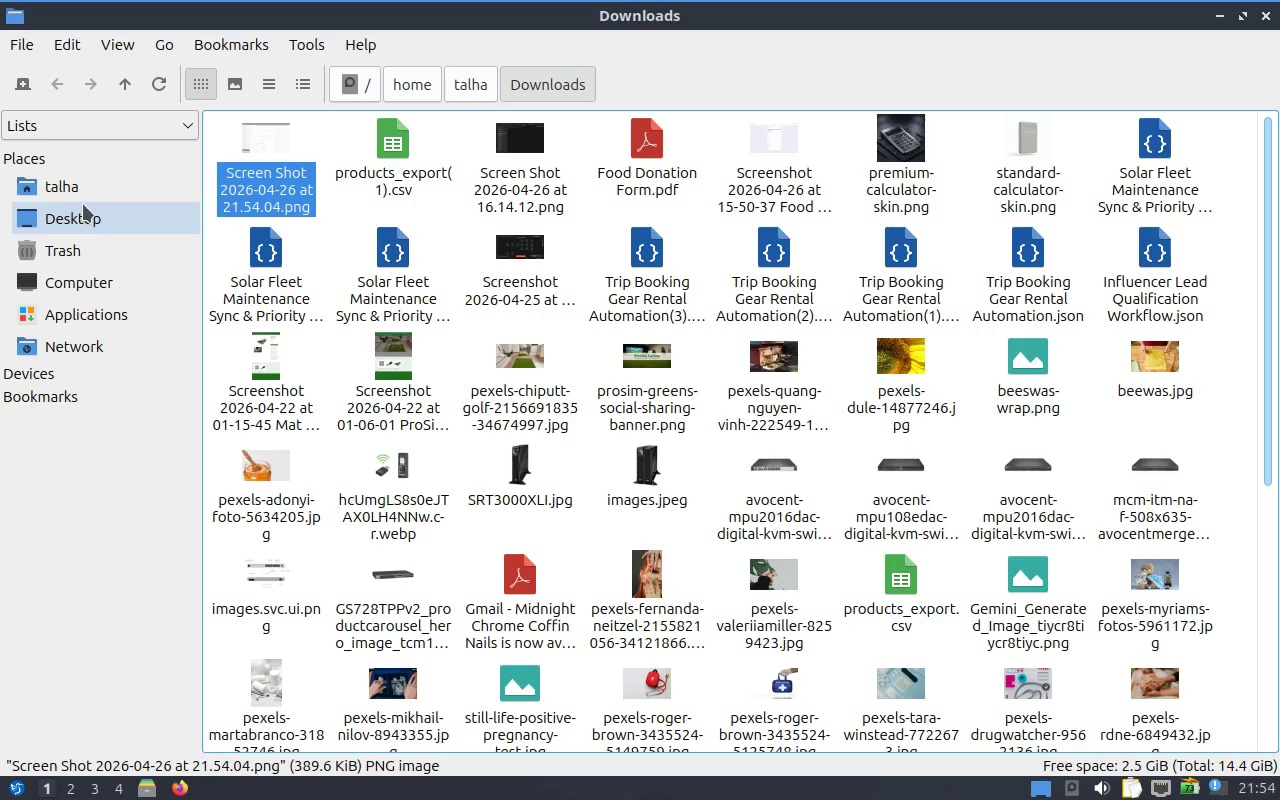 
left_click([95, 196])
 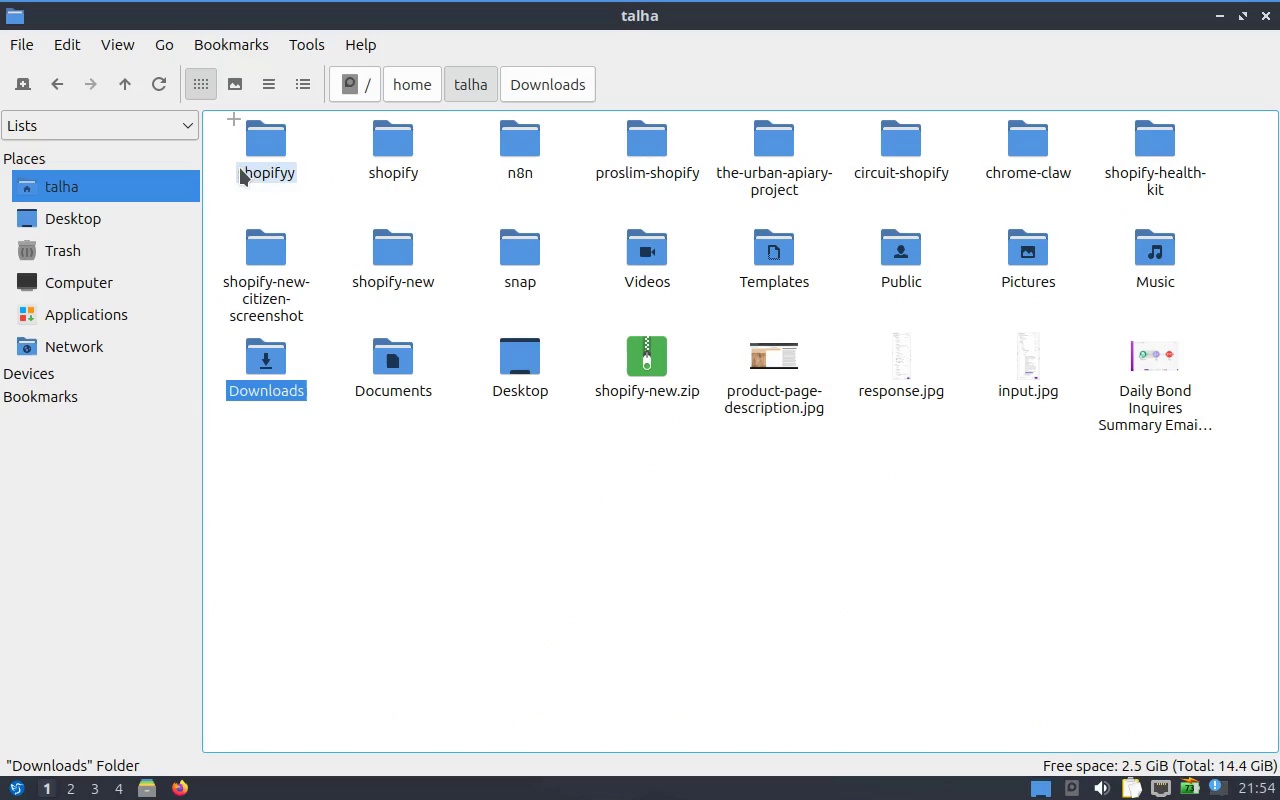 
double_click([278, 160])
 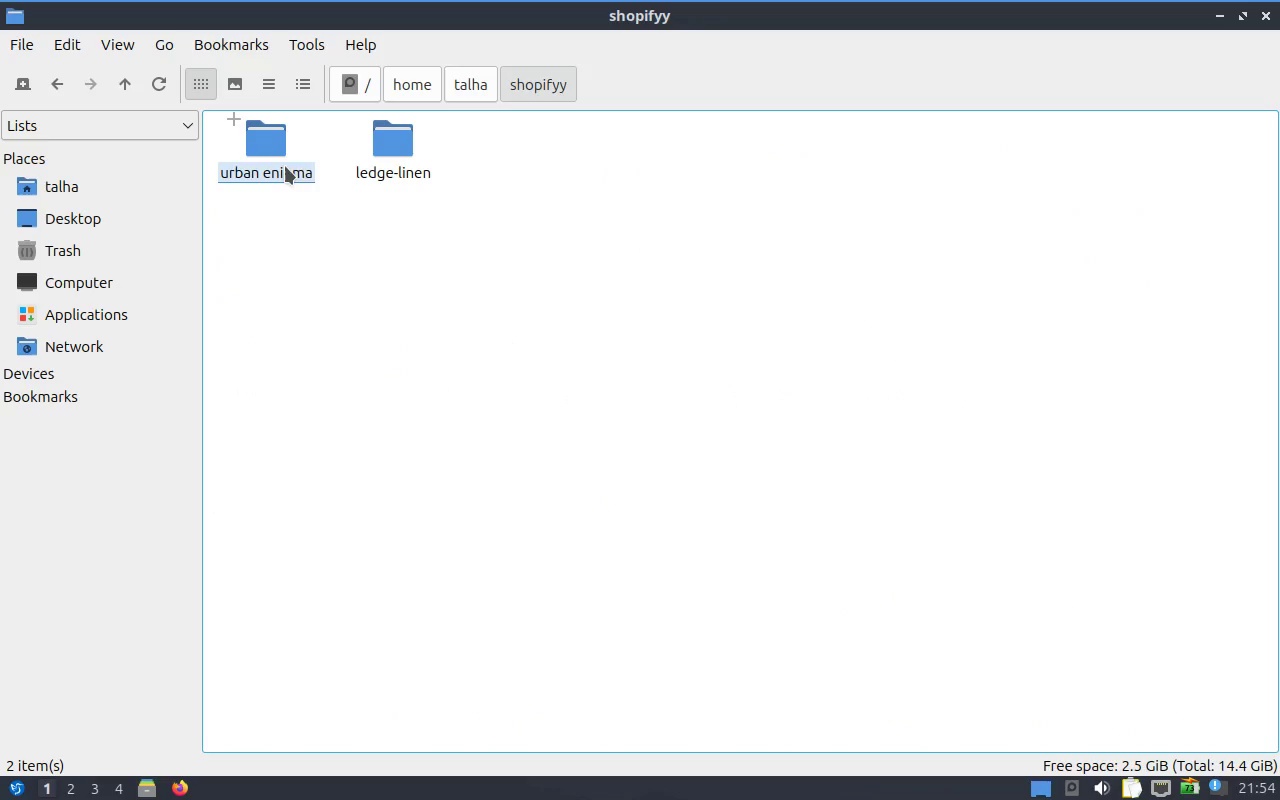 
double_click([261, 165])
 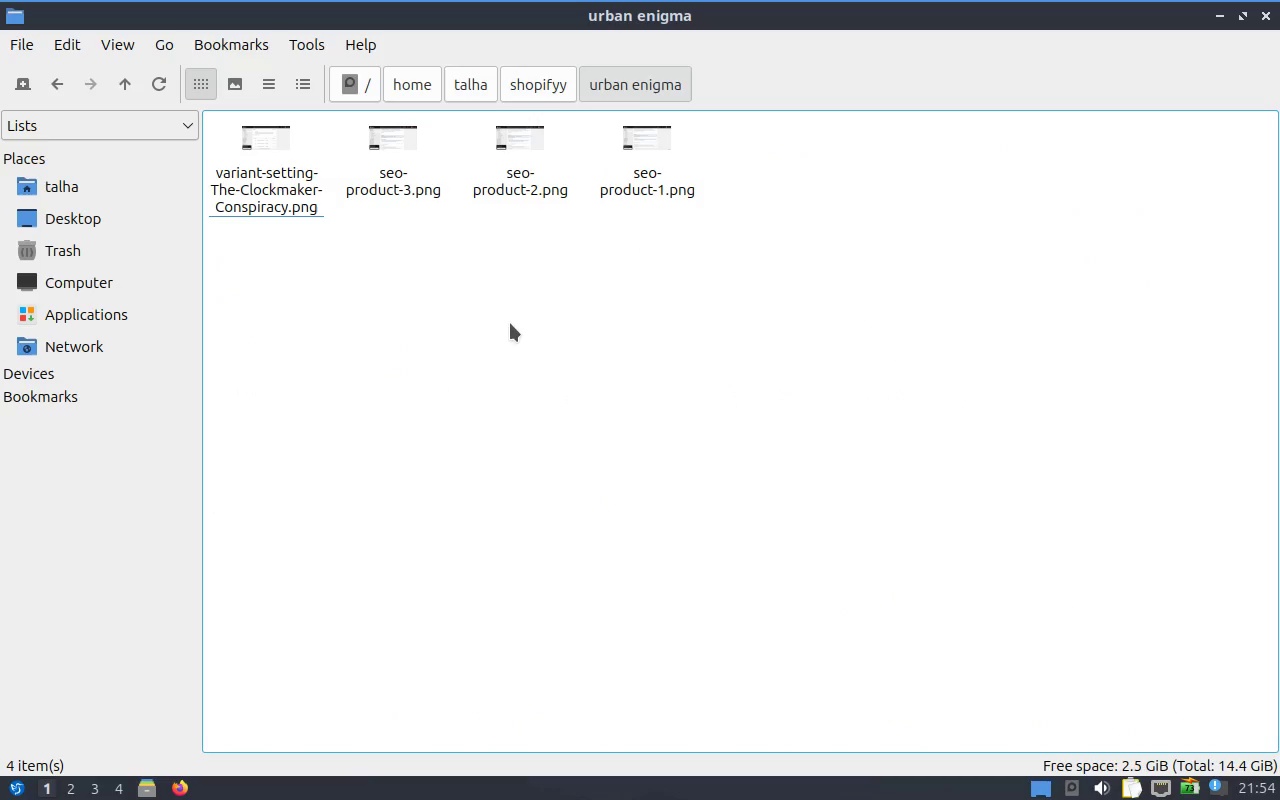 
key(Control+V)
 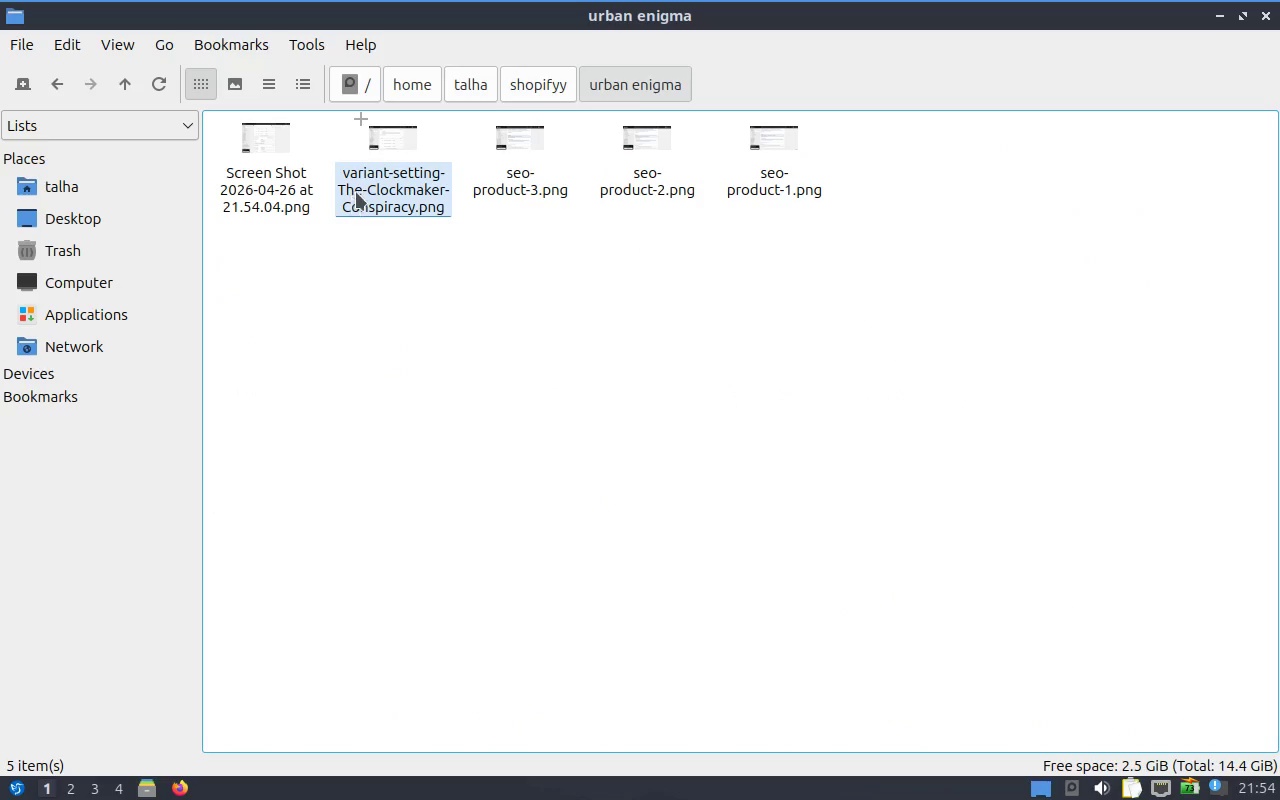 
right_click([372, 185])
 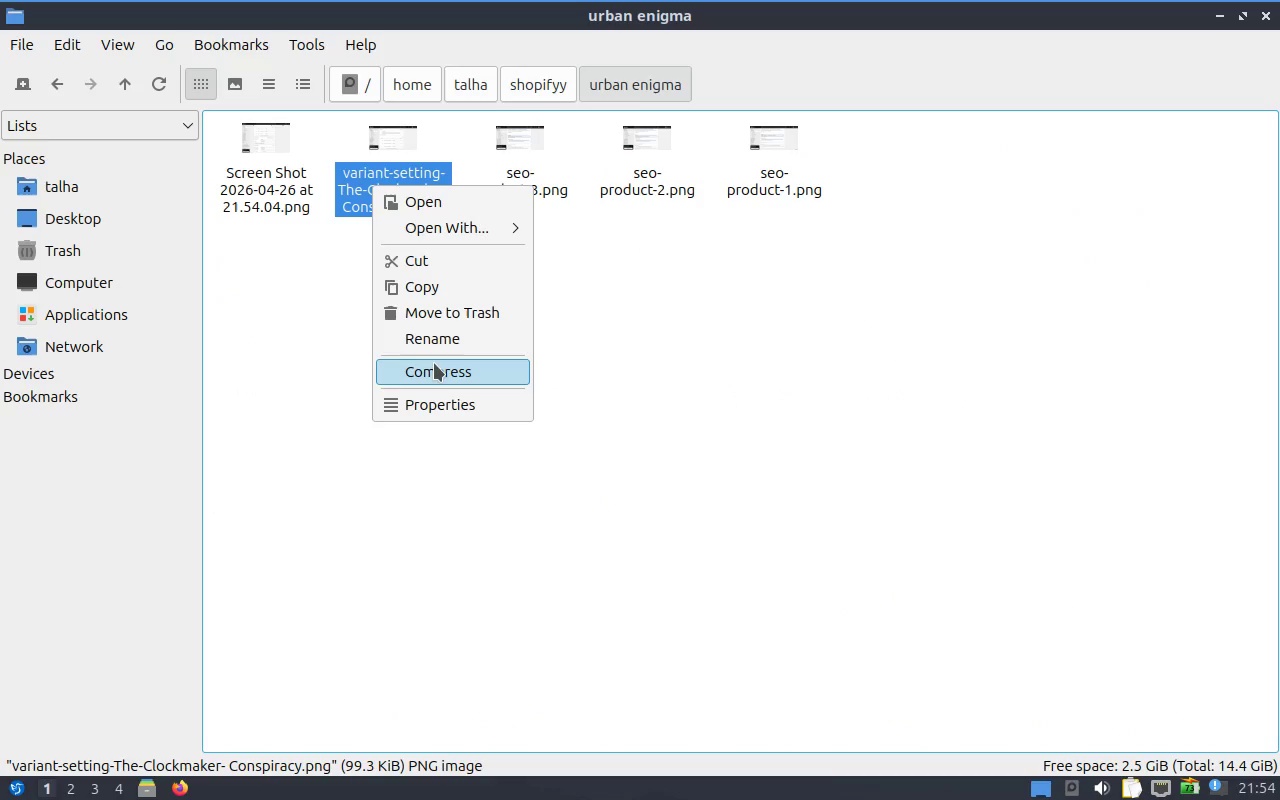 
left_click([477, 338])
 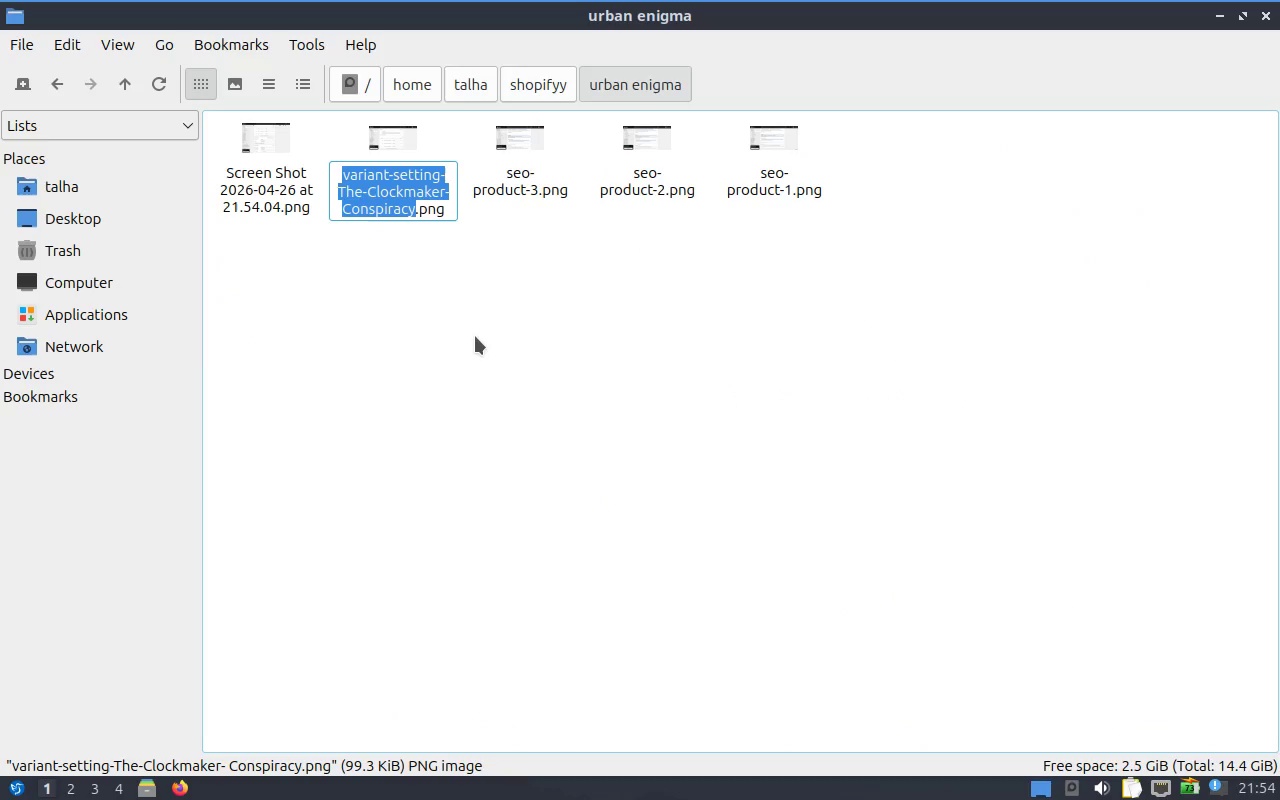 
key(ArrowUp)
 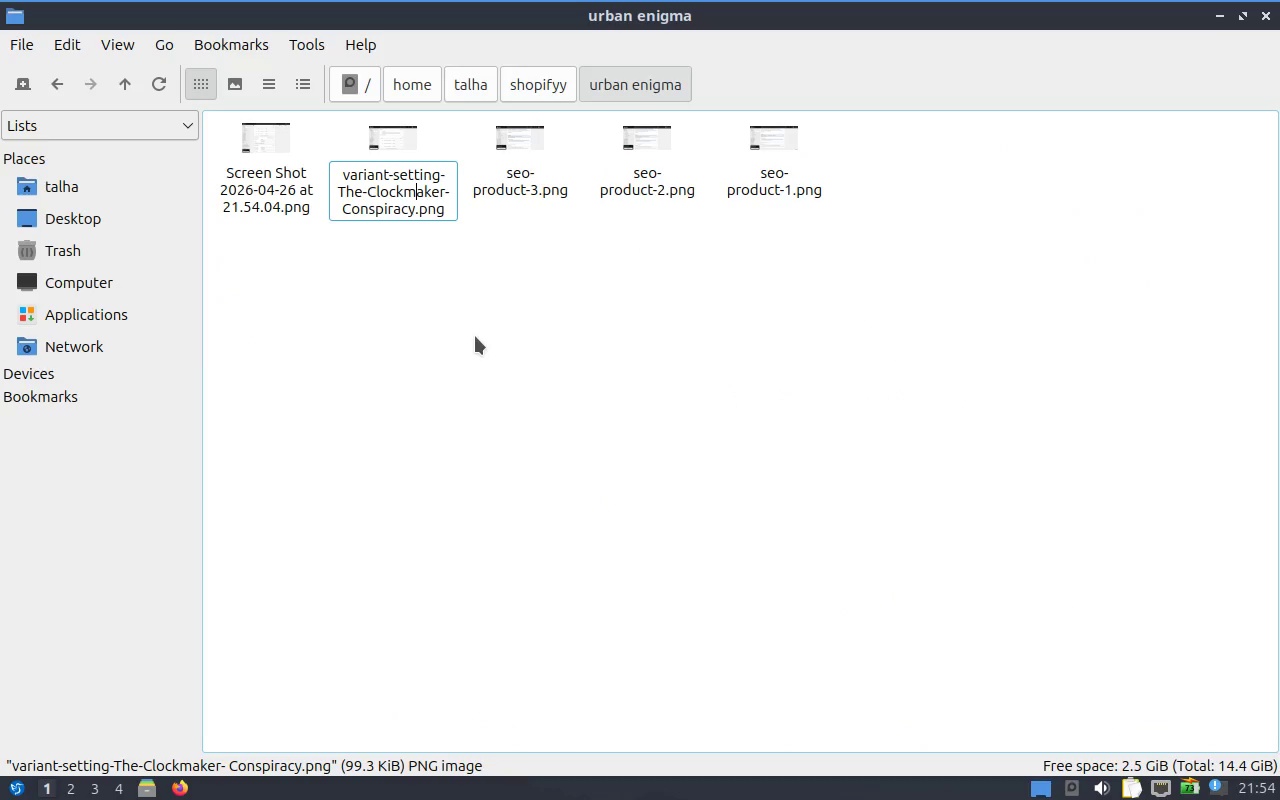 
key(ArrowLeft)
 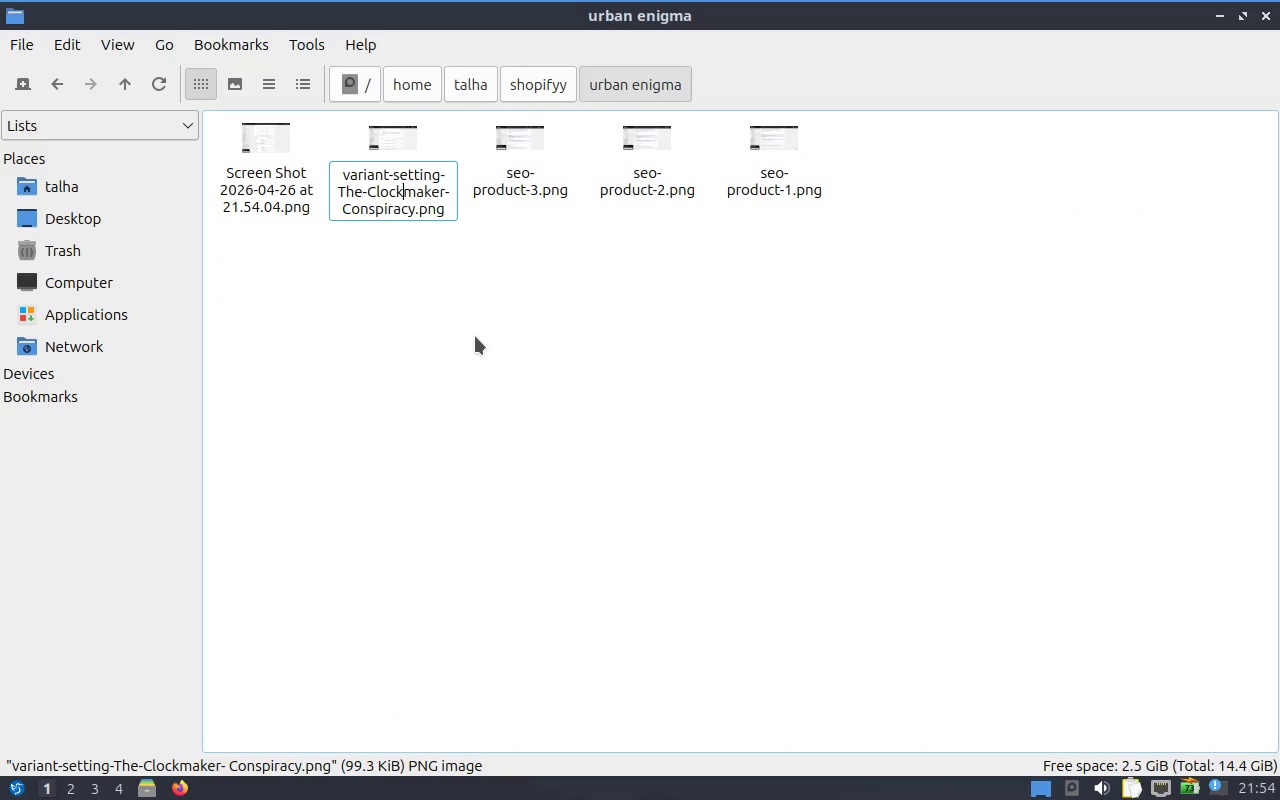 
key(ArrowUp)
 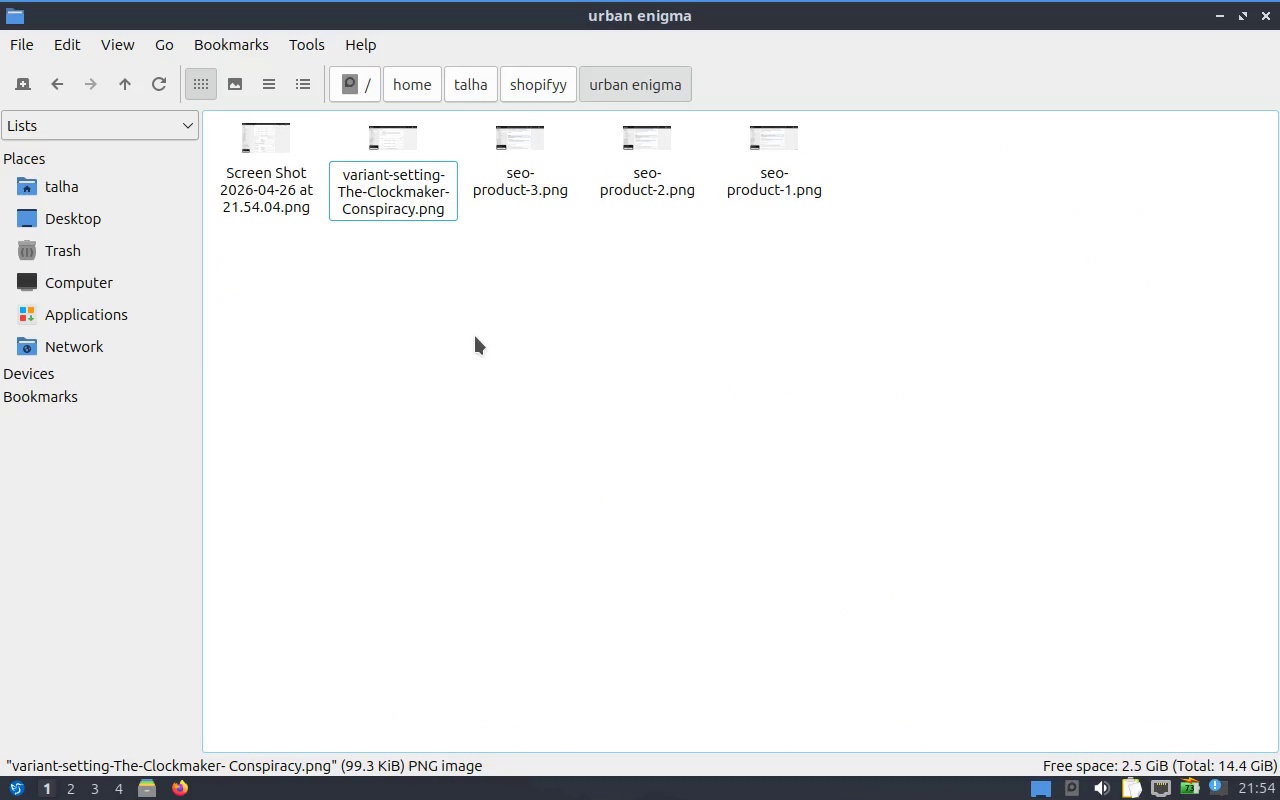 
key(ArrowRight)
 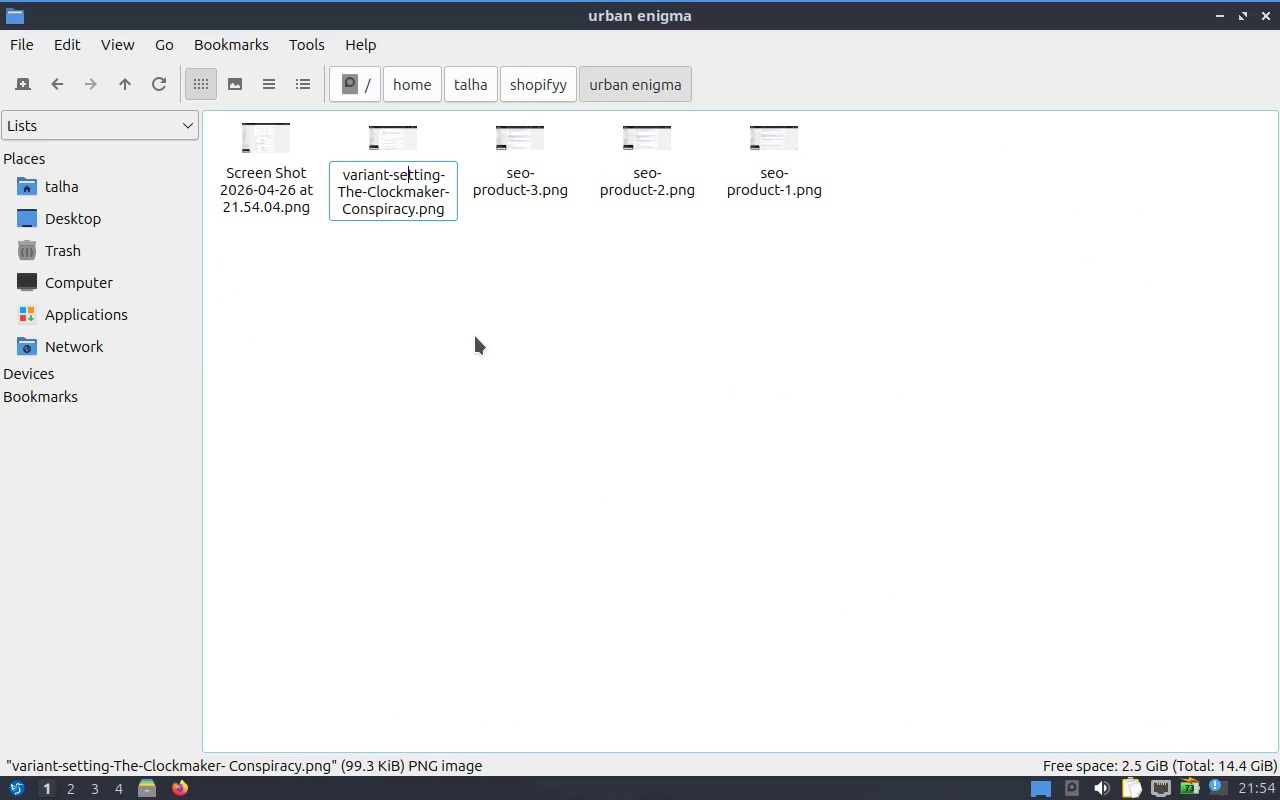 
key(ArrowRight)
 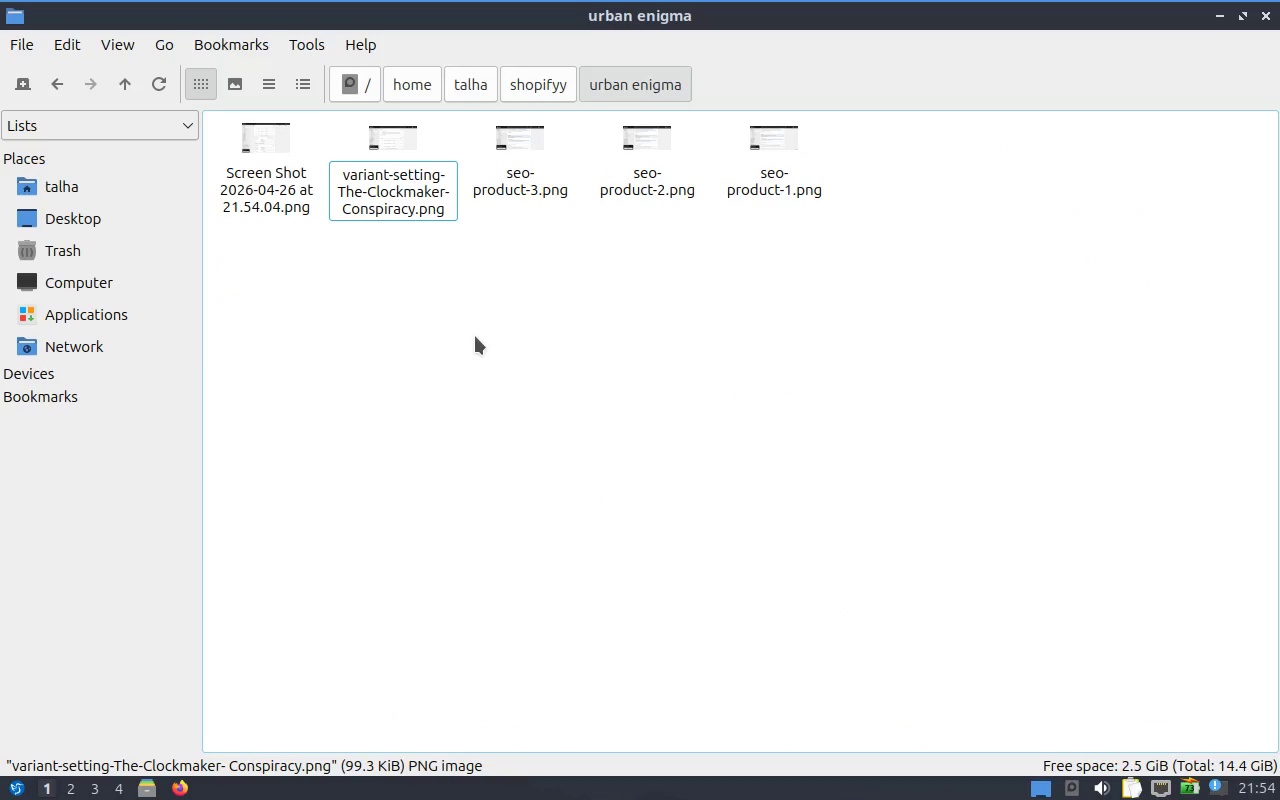 
key(ArrowRight)
 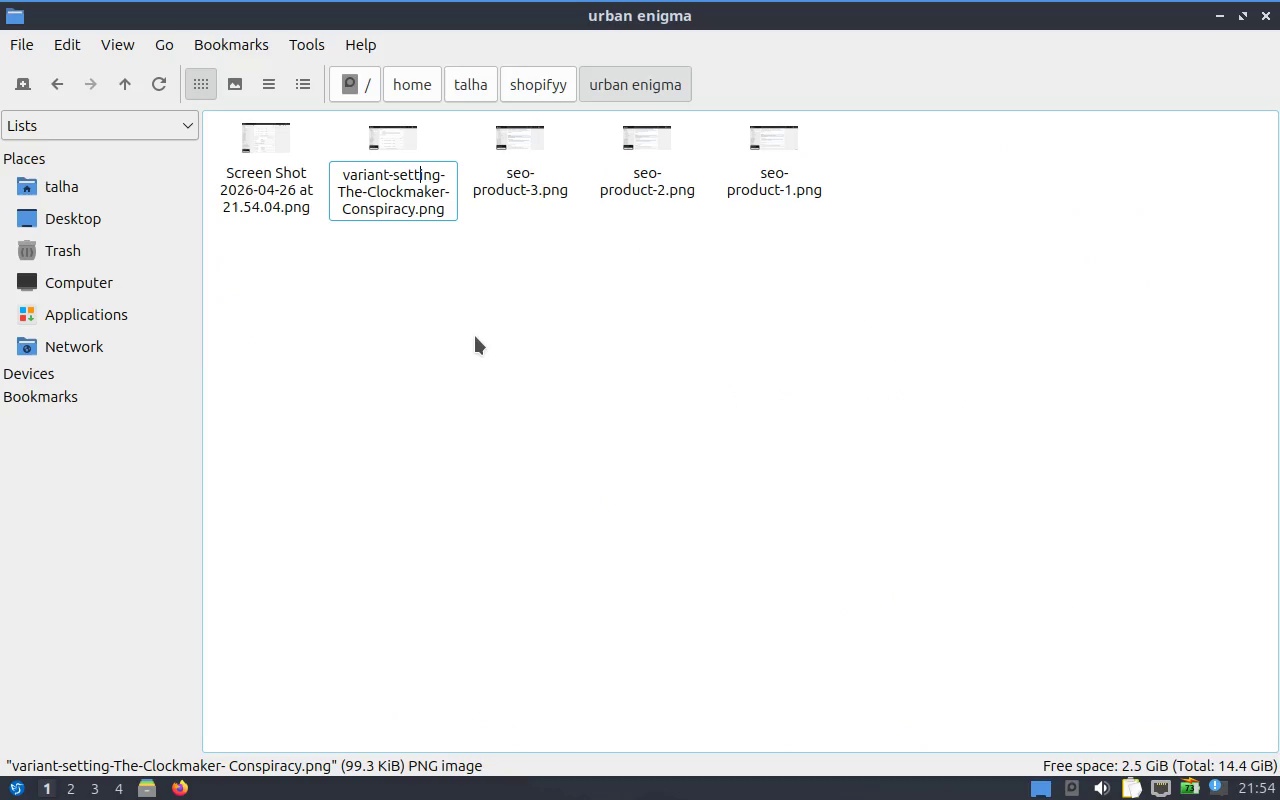 
key(ArrowRight)
 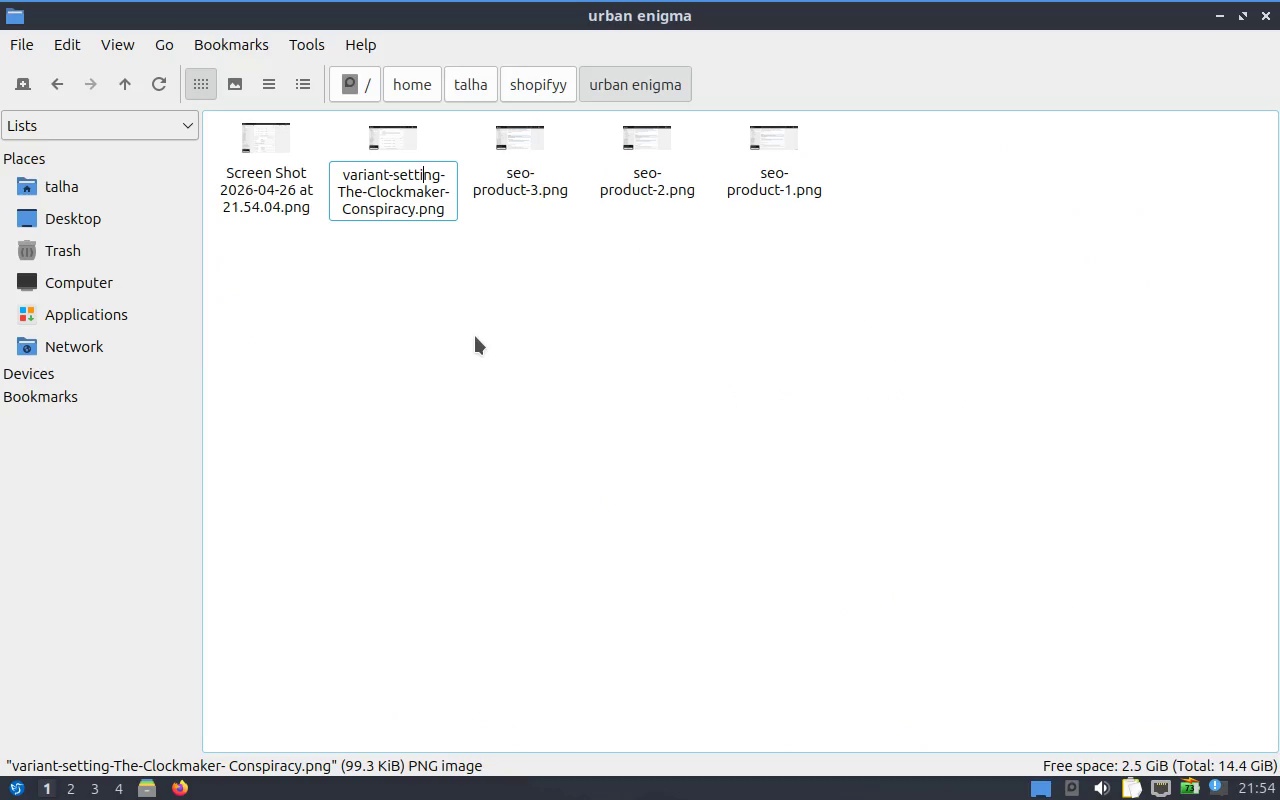 
key(ArrowRight)
 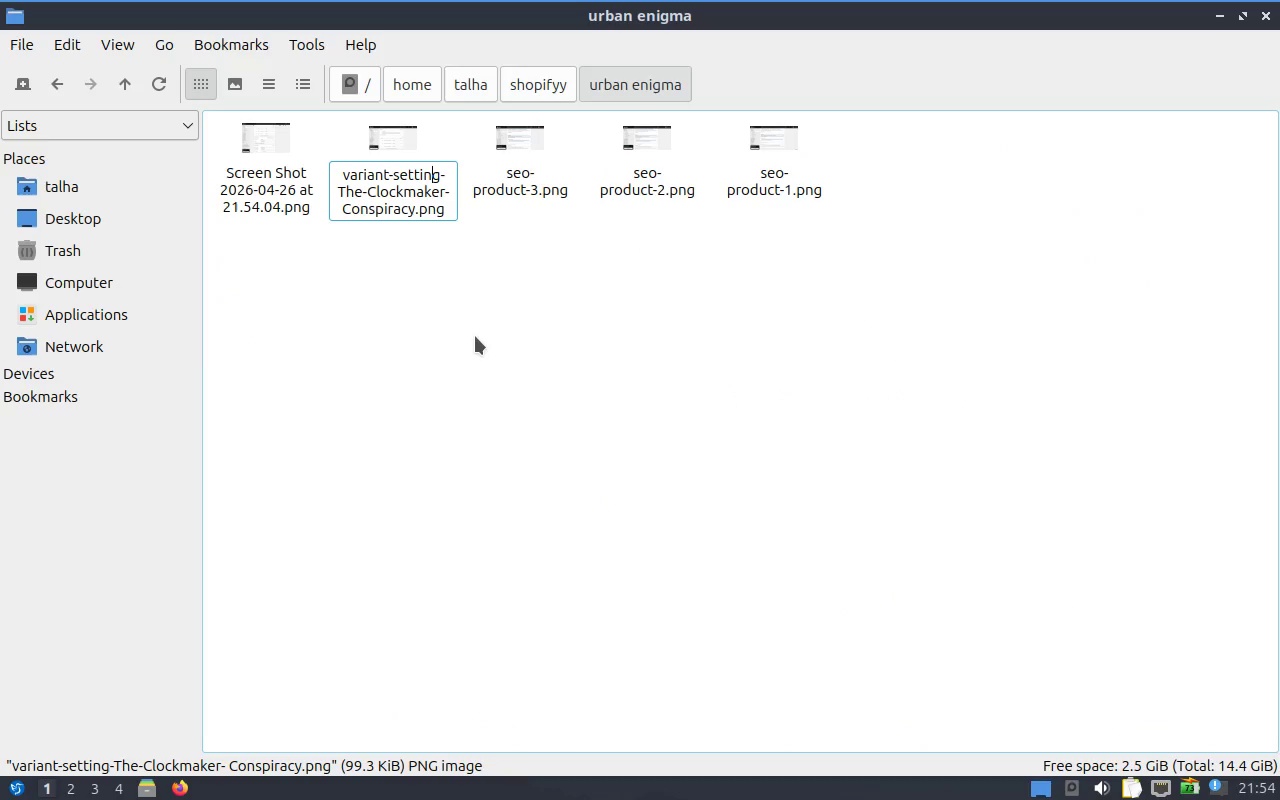 
key(ArrowRight)
 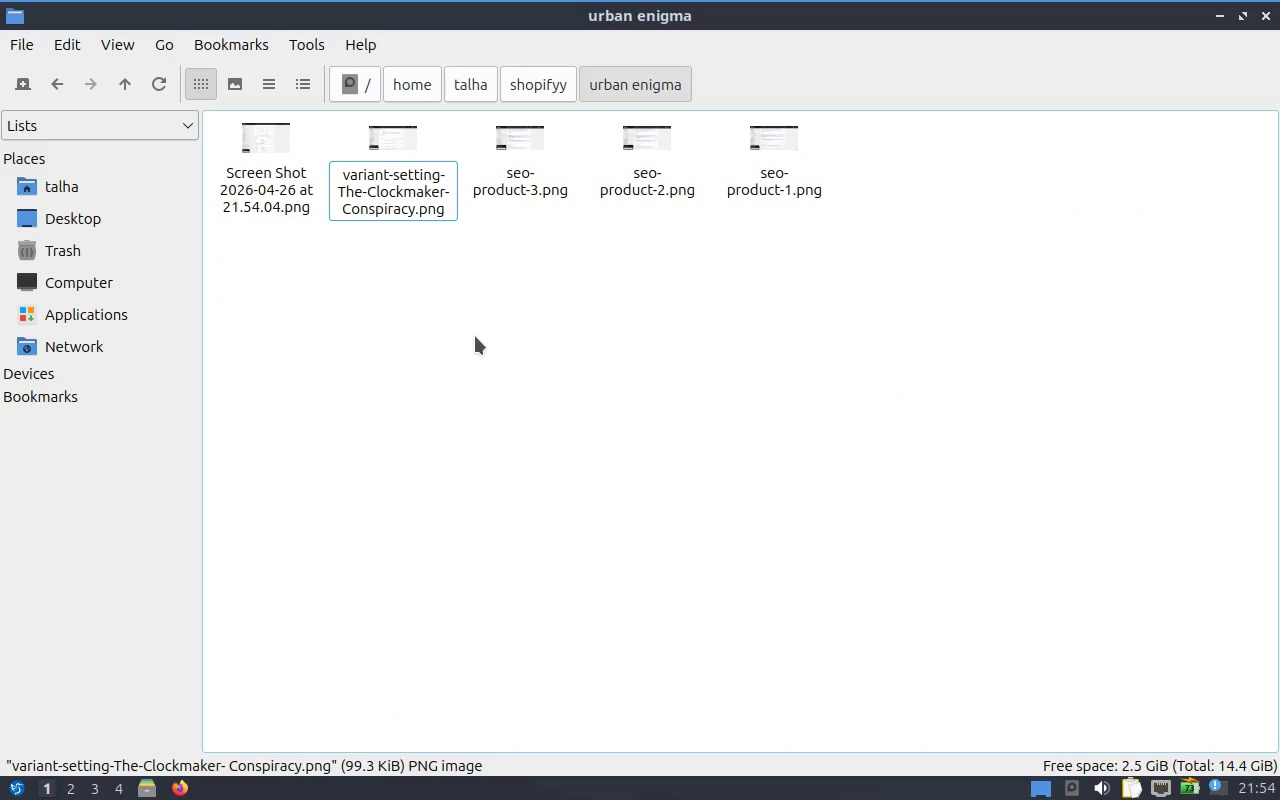 
key(ArrowRight)
 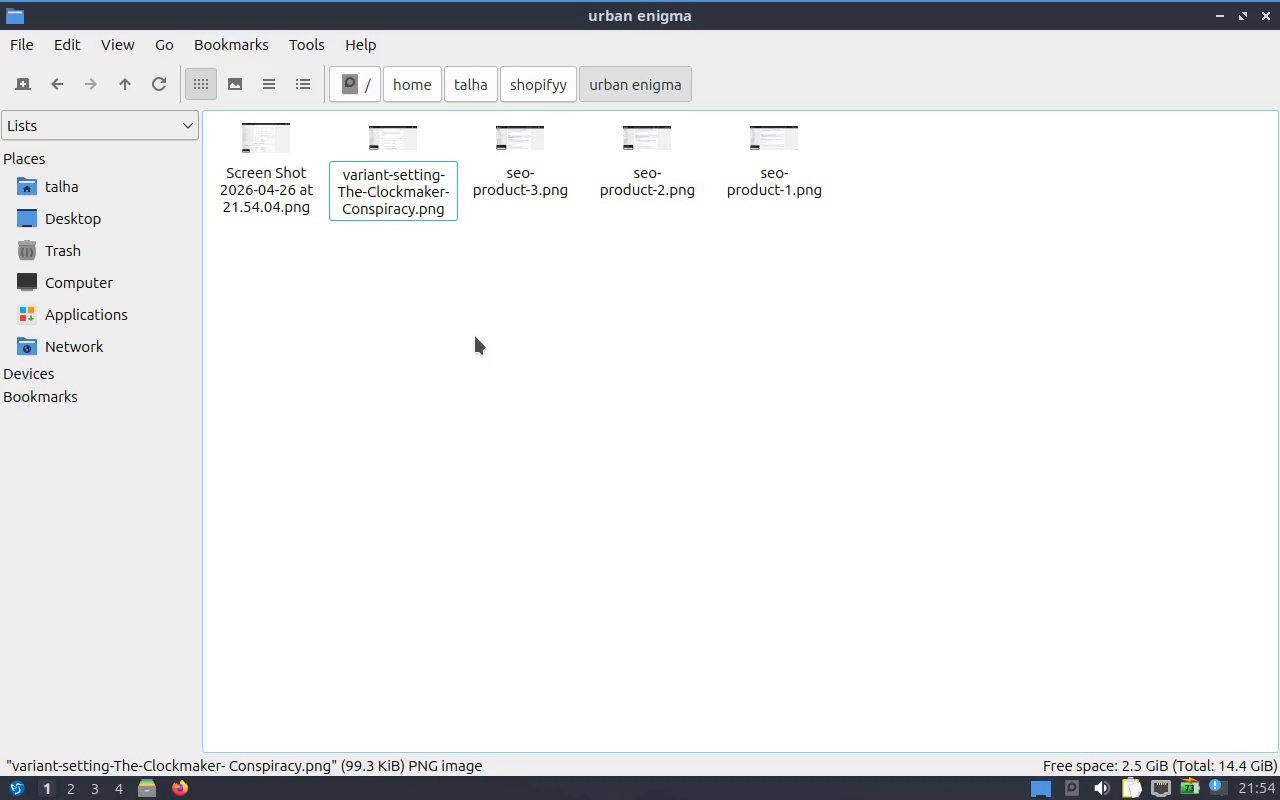 
key(Minus)
 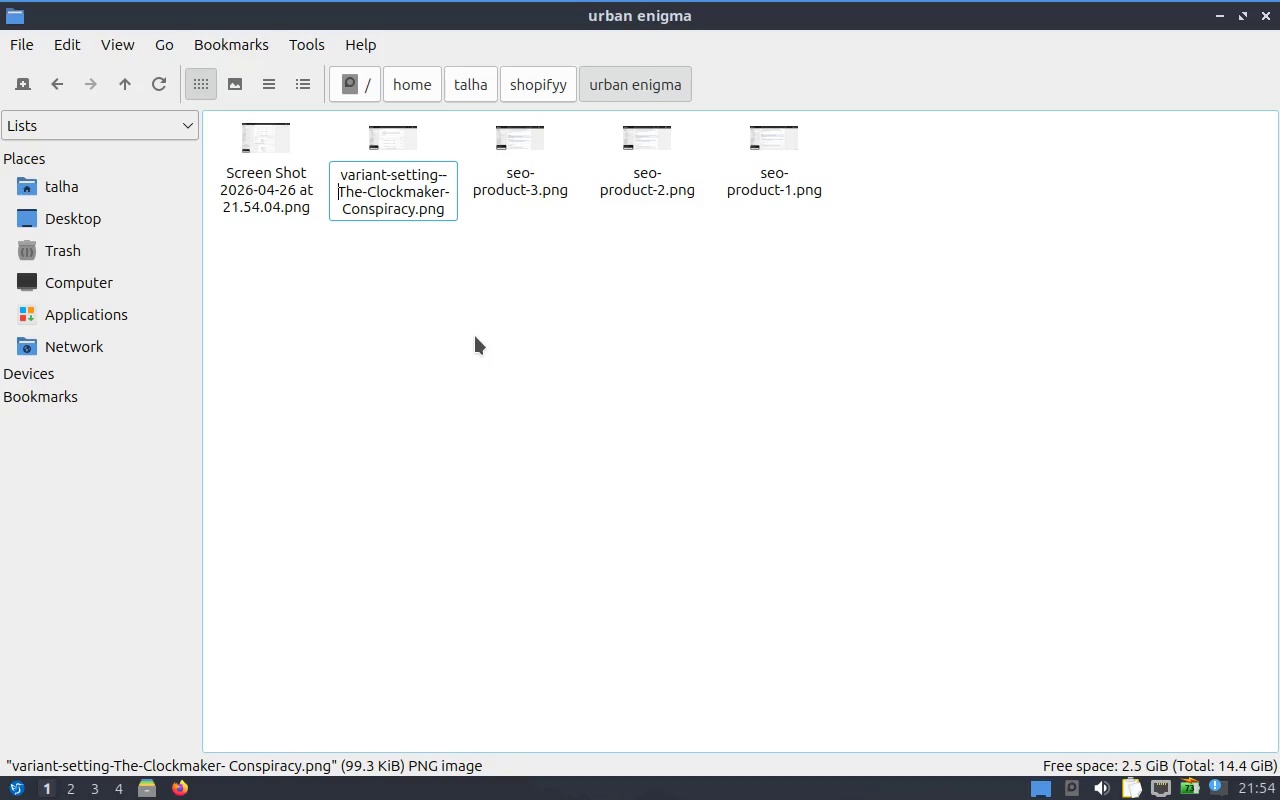 
key(ArrowLeft)
 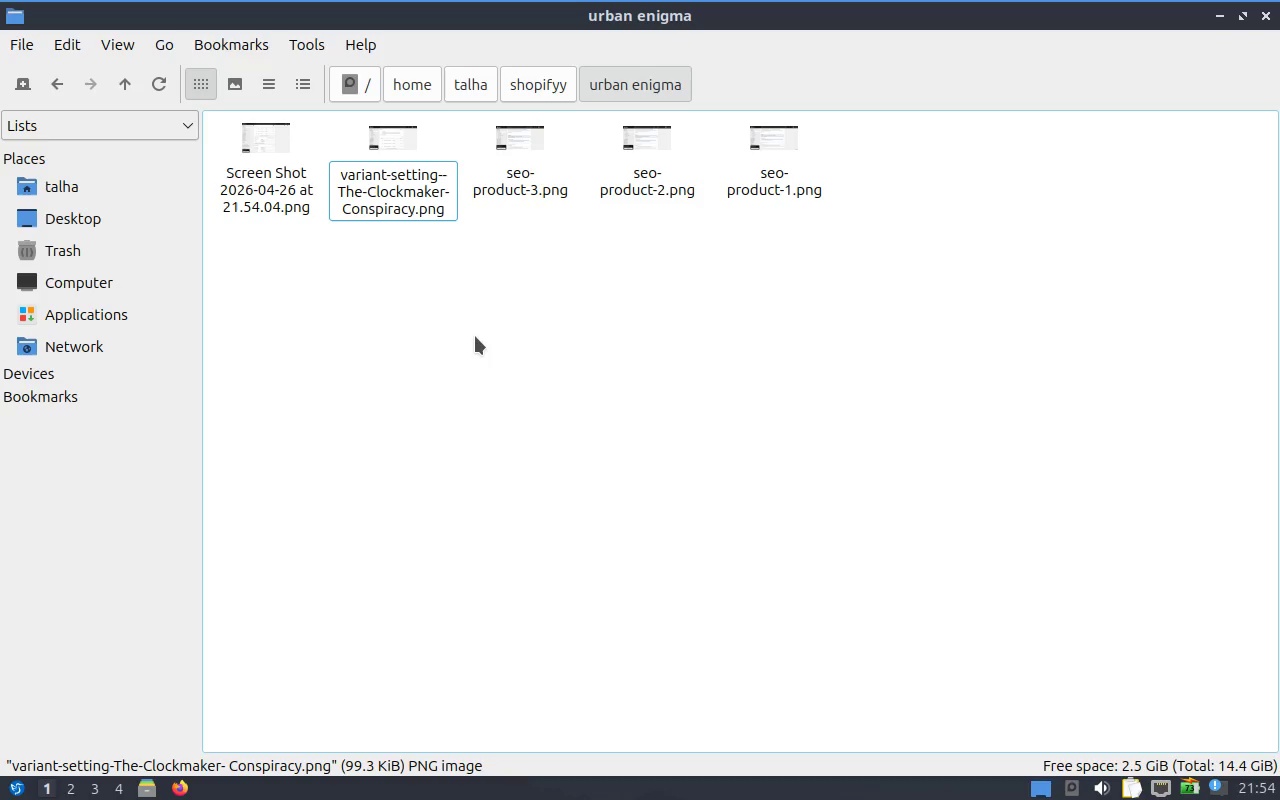 
type(metafields-value)
 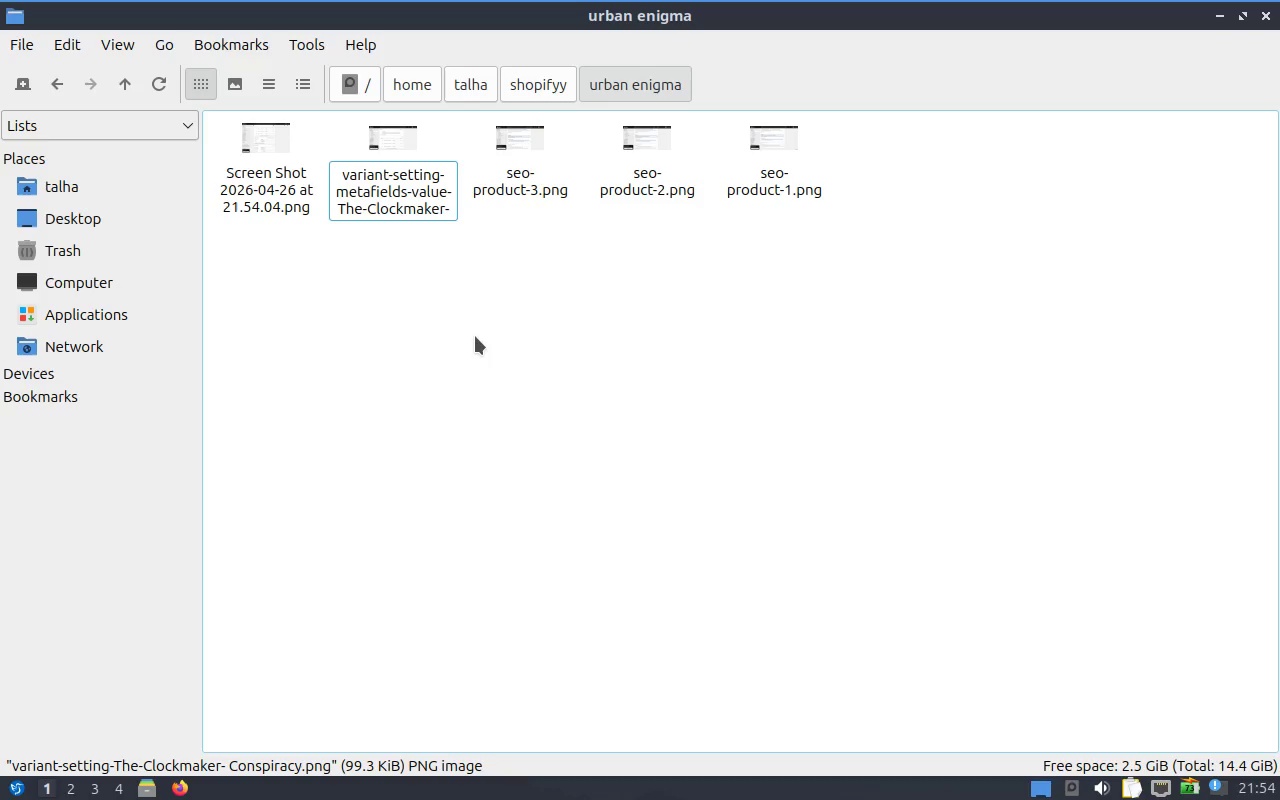 
key(Enter)
 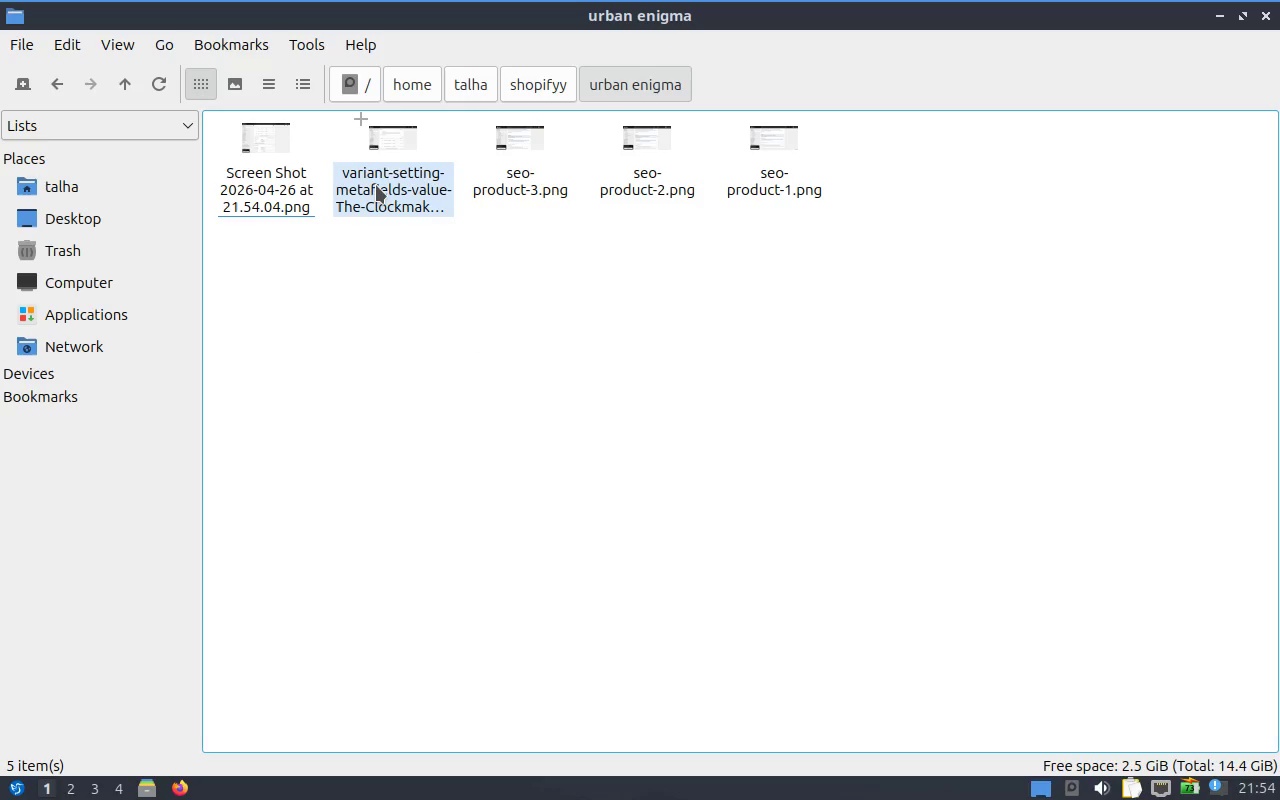 
double_click([391, 150])
 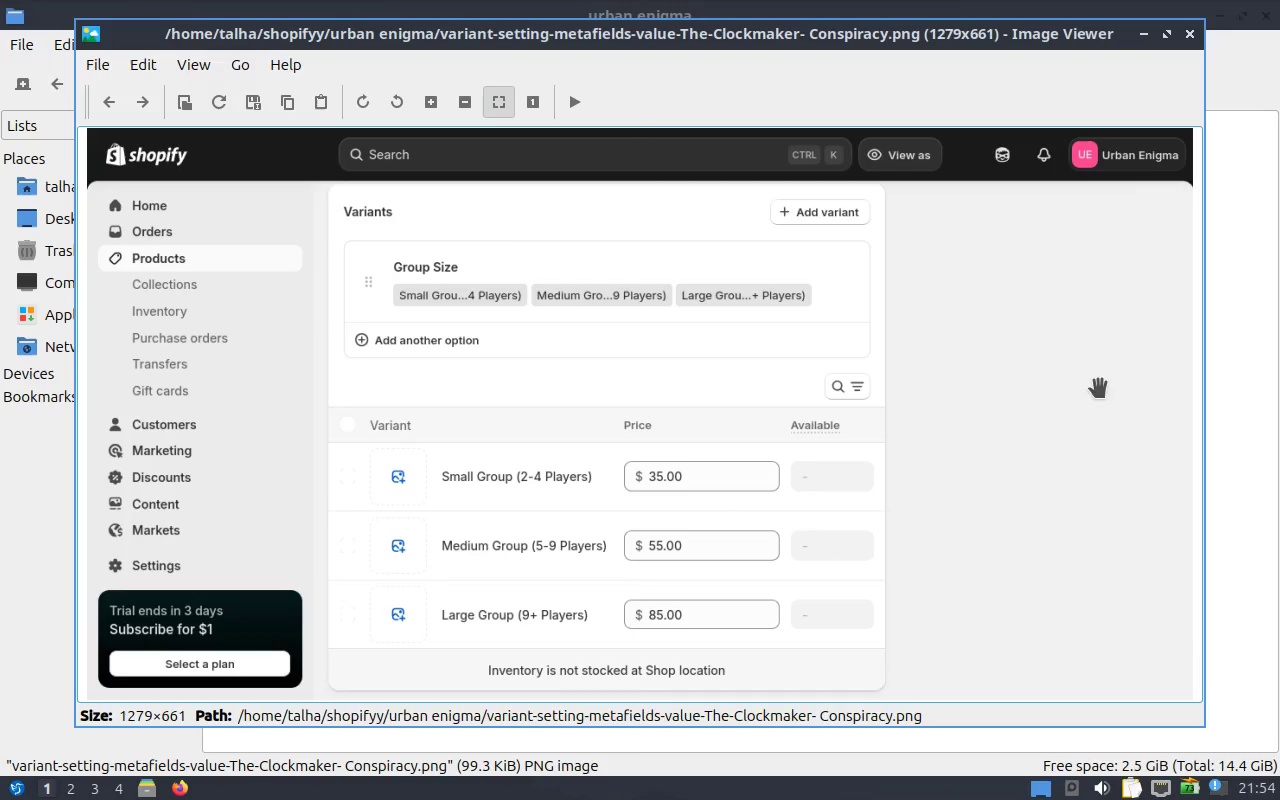 
scroll: coordinate [996, 400], scroll_direction: none, amount: 0.0
 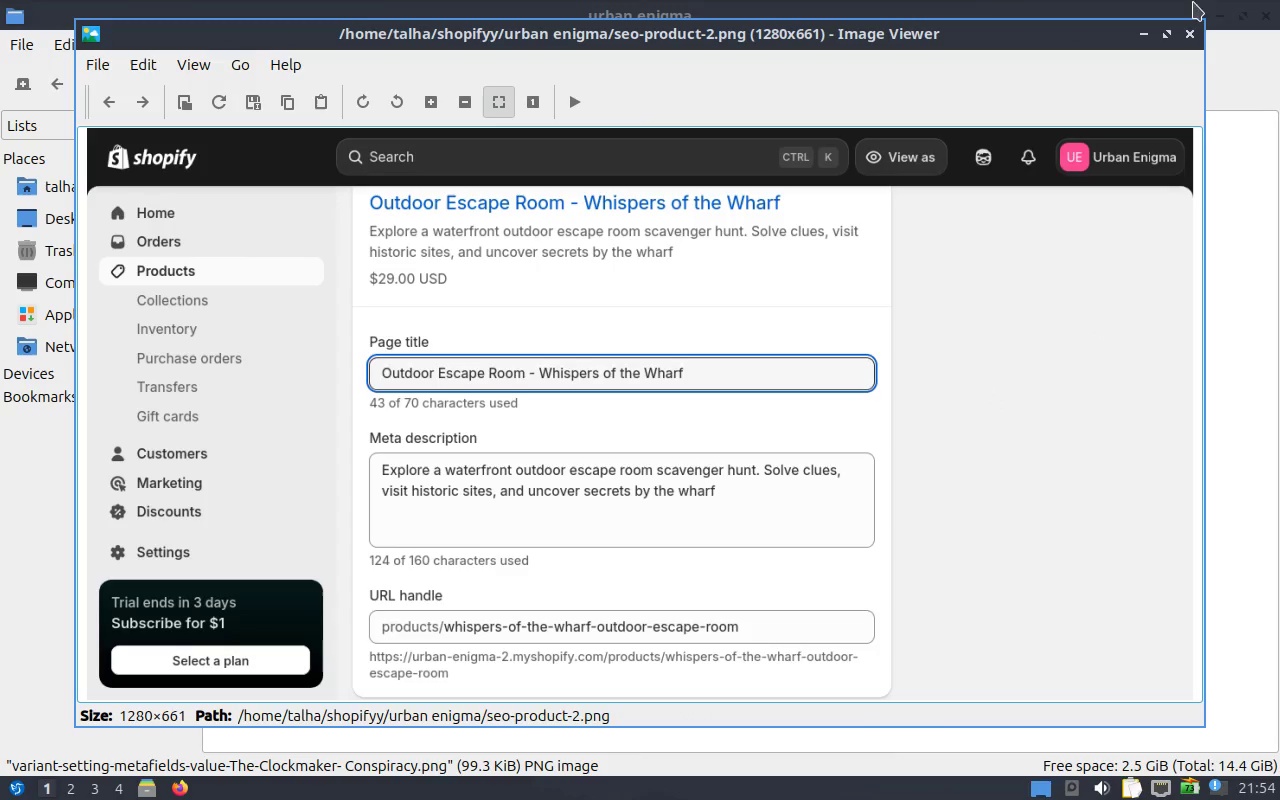 
left_click([1188, 33])
 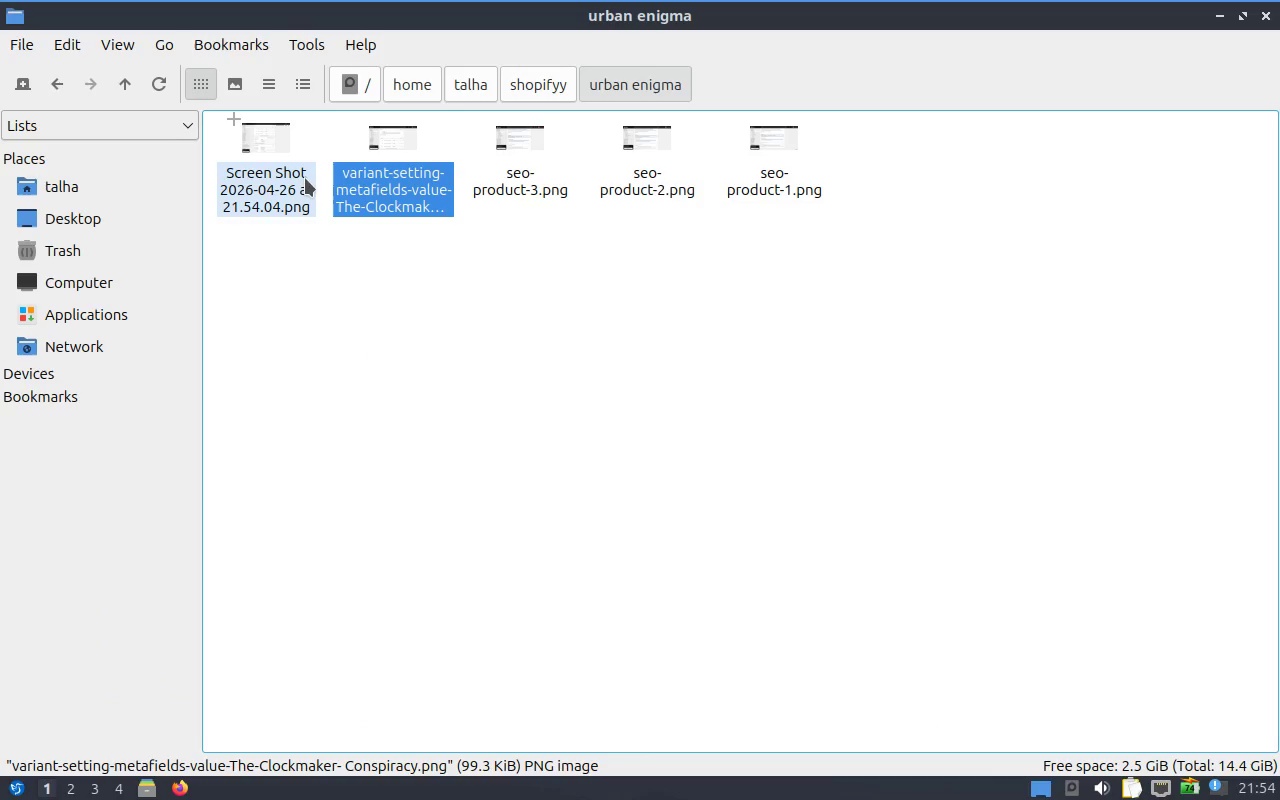 
right_click([403, 181])
 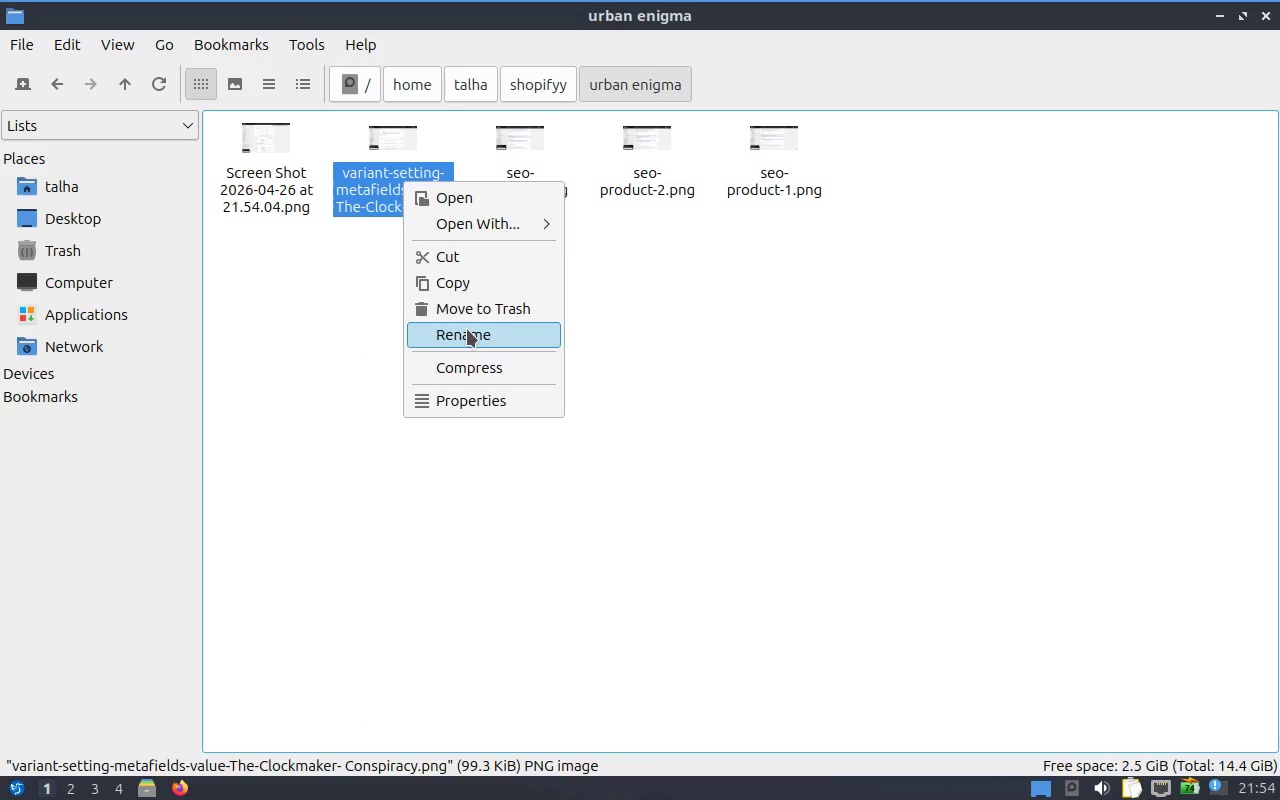 
left_click([467, 329])
 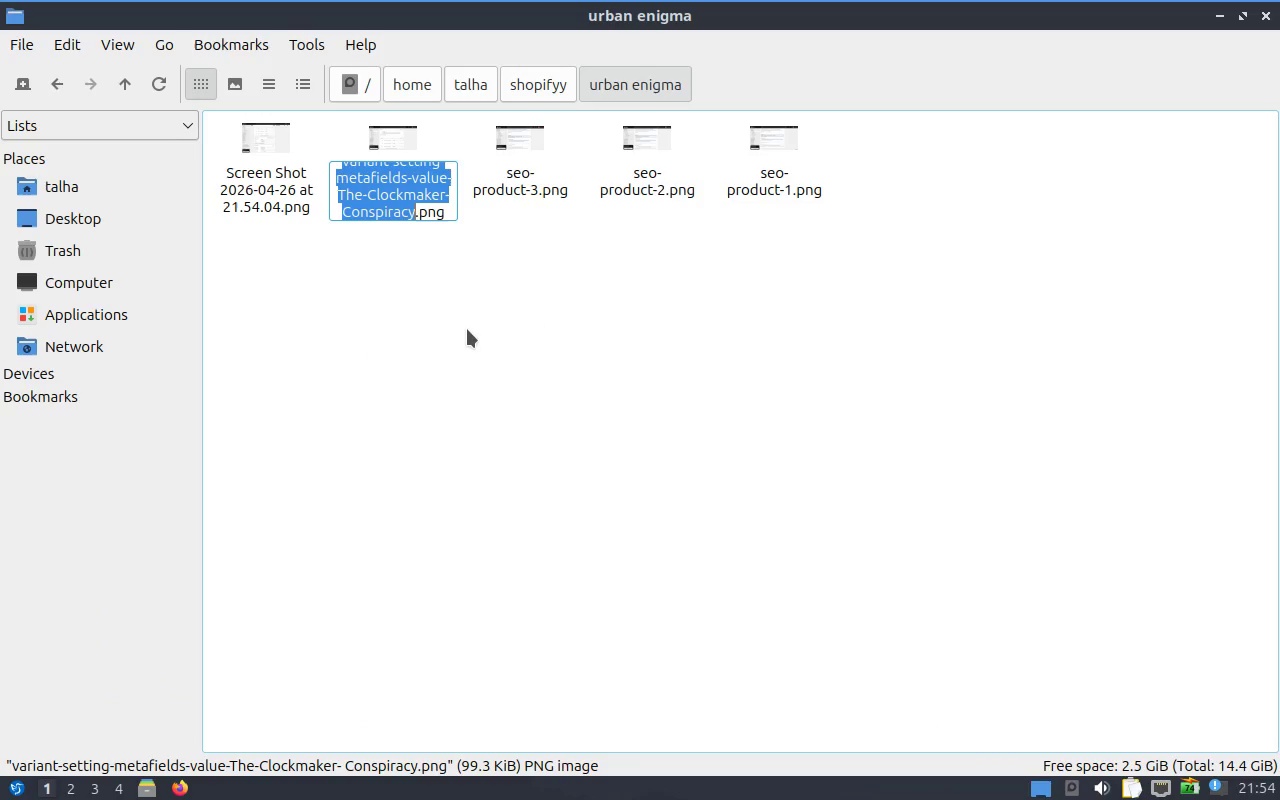 
key(Control+C)
 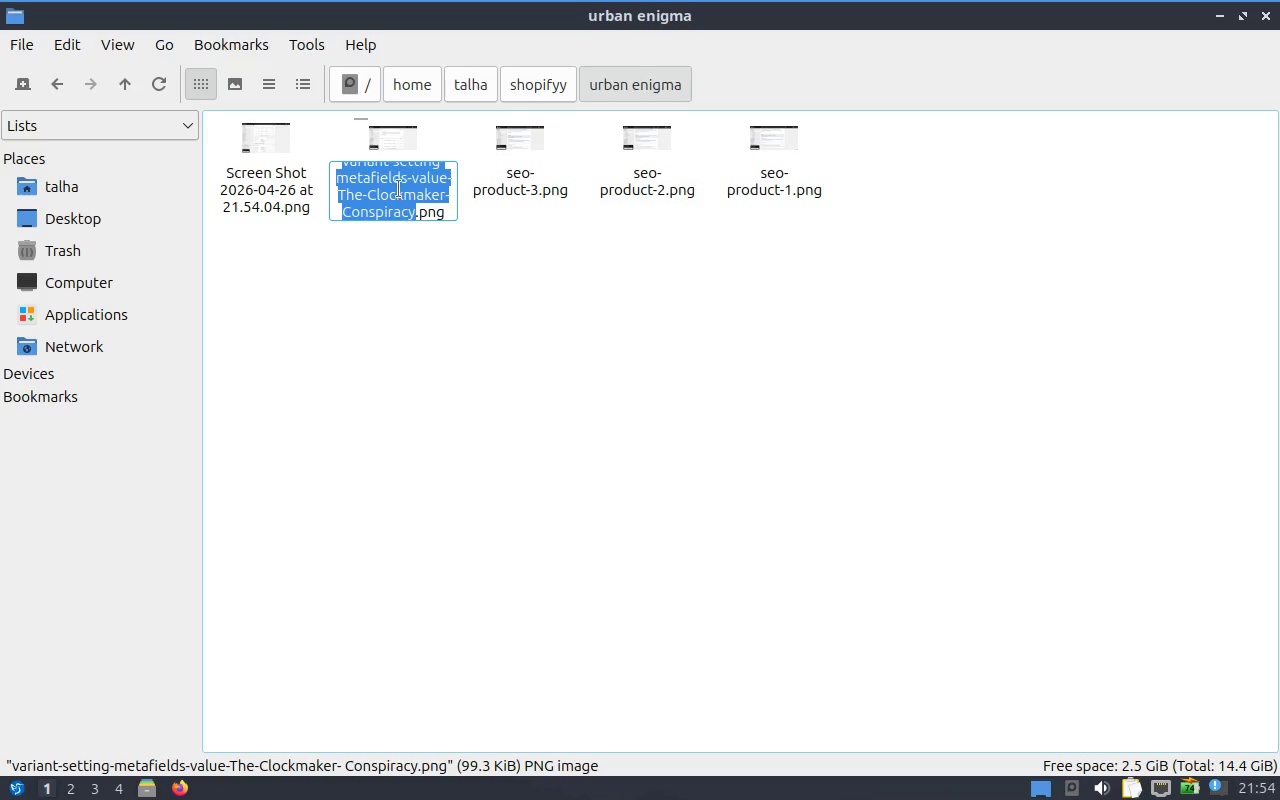 
key(S)
 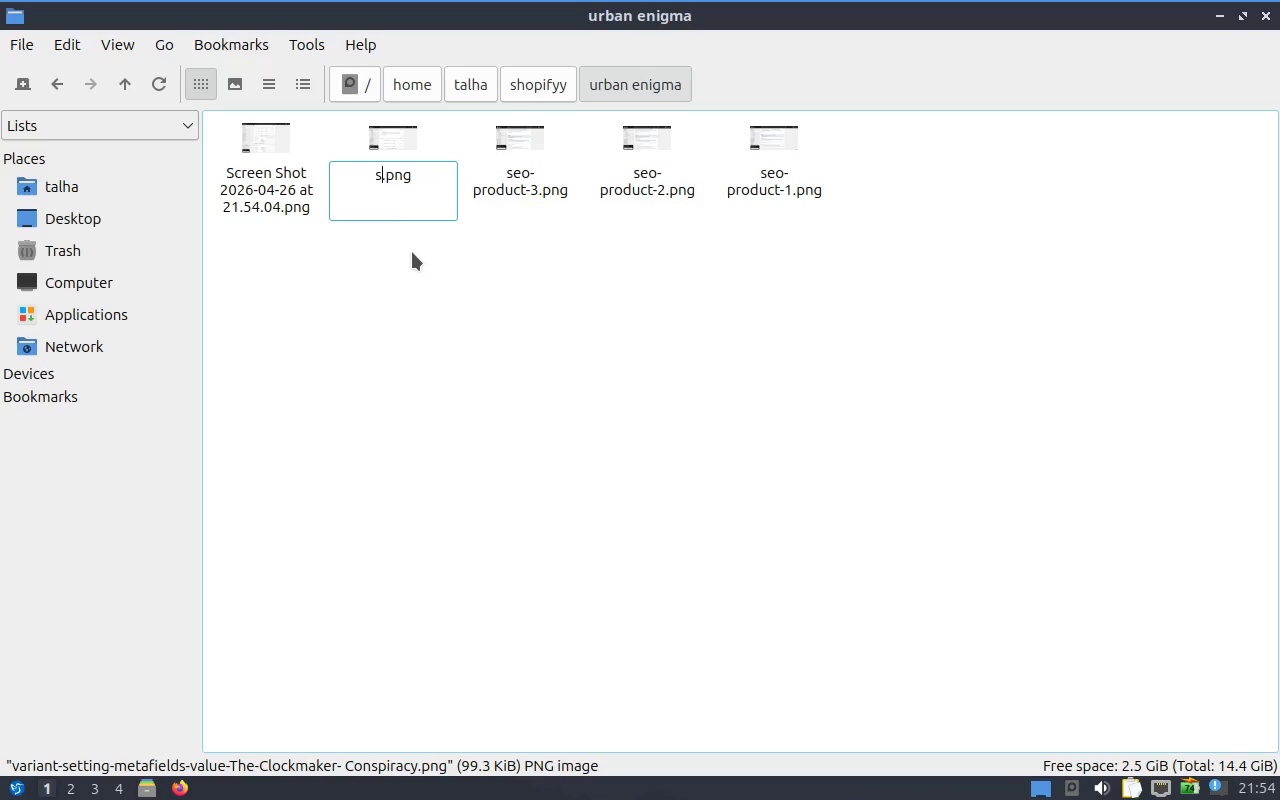 
left_click([412, 252])
 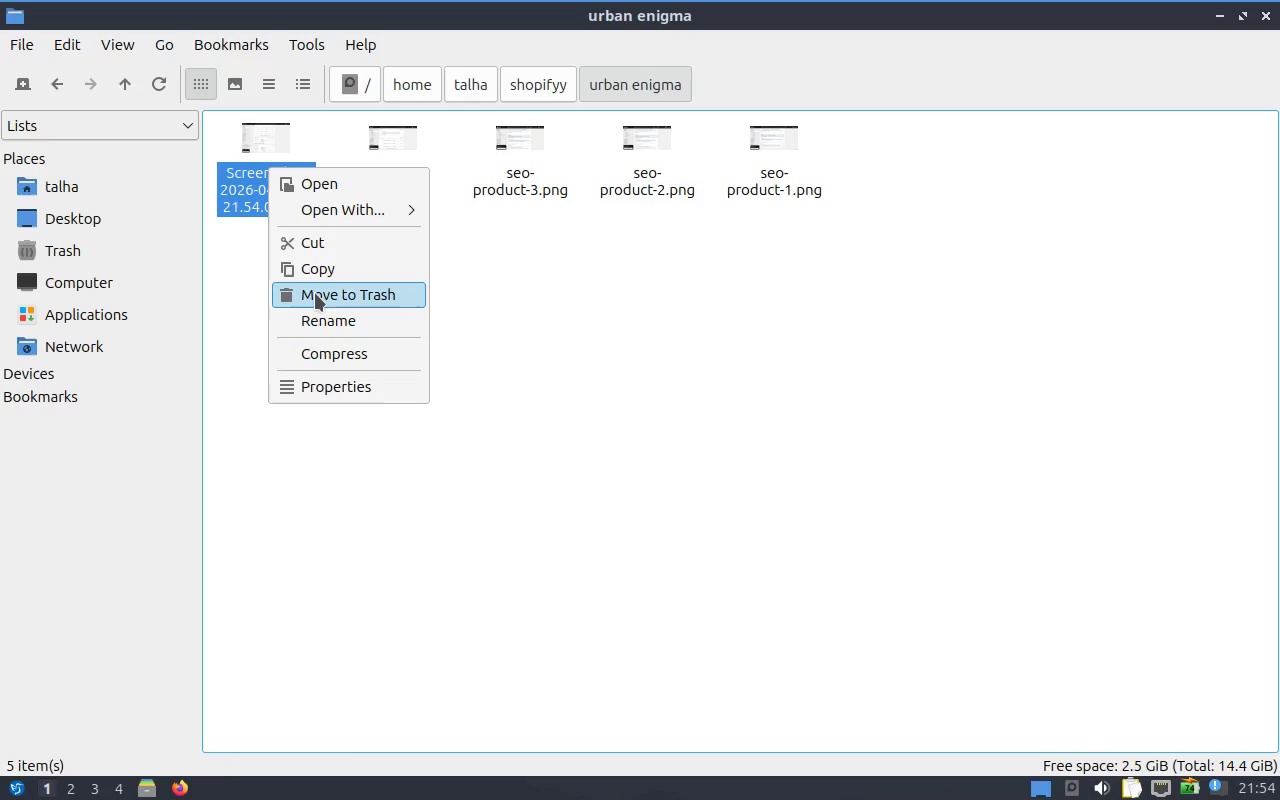 
left_click([330, 319])
 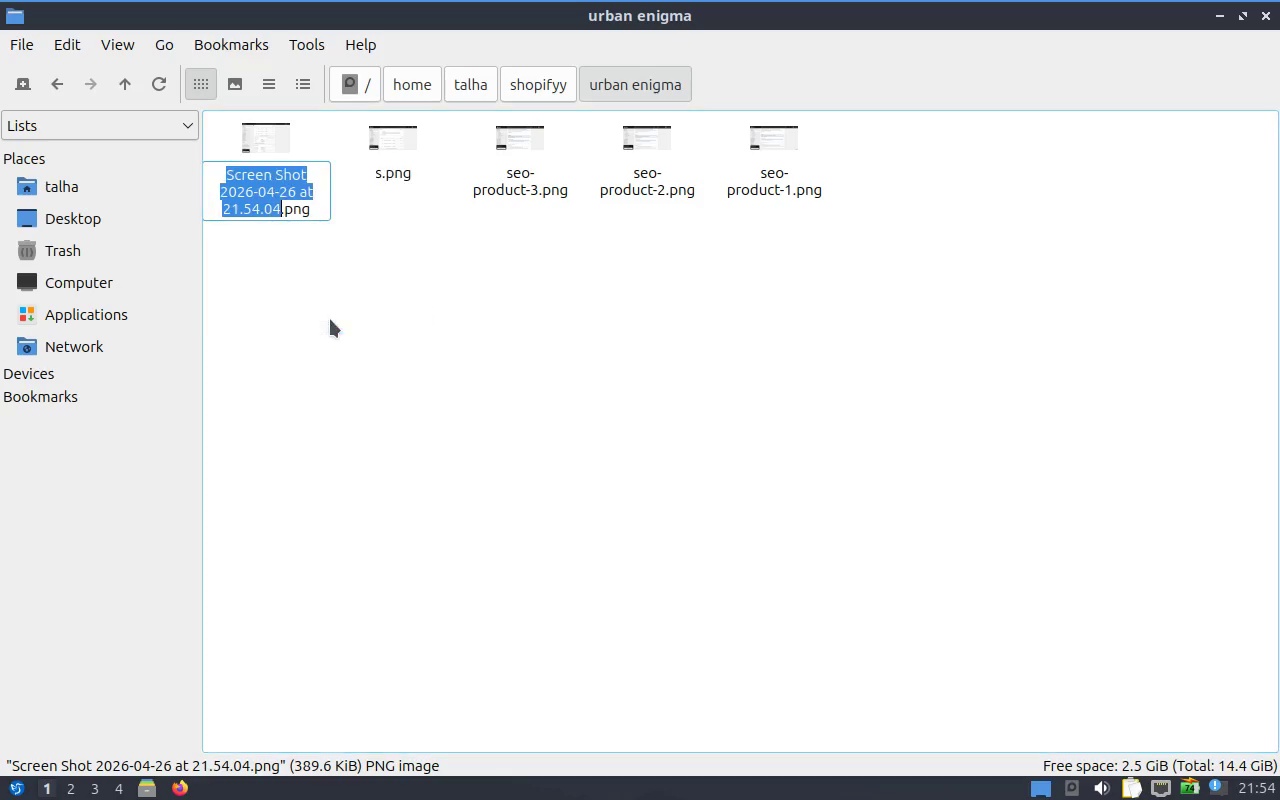 
key(Control+V)
 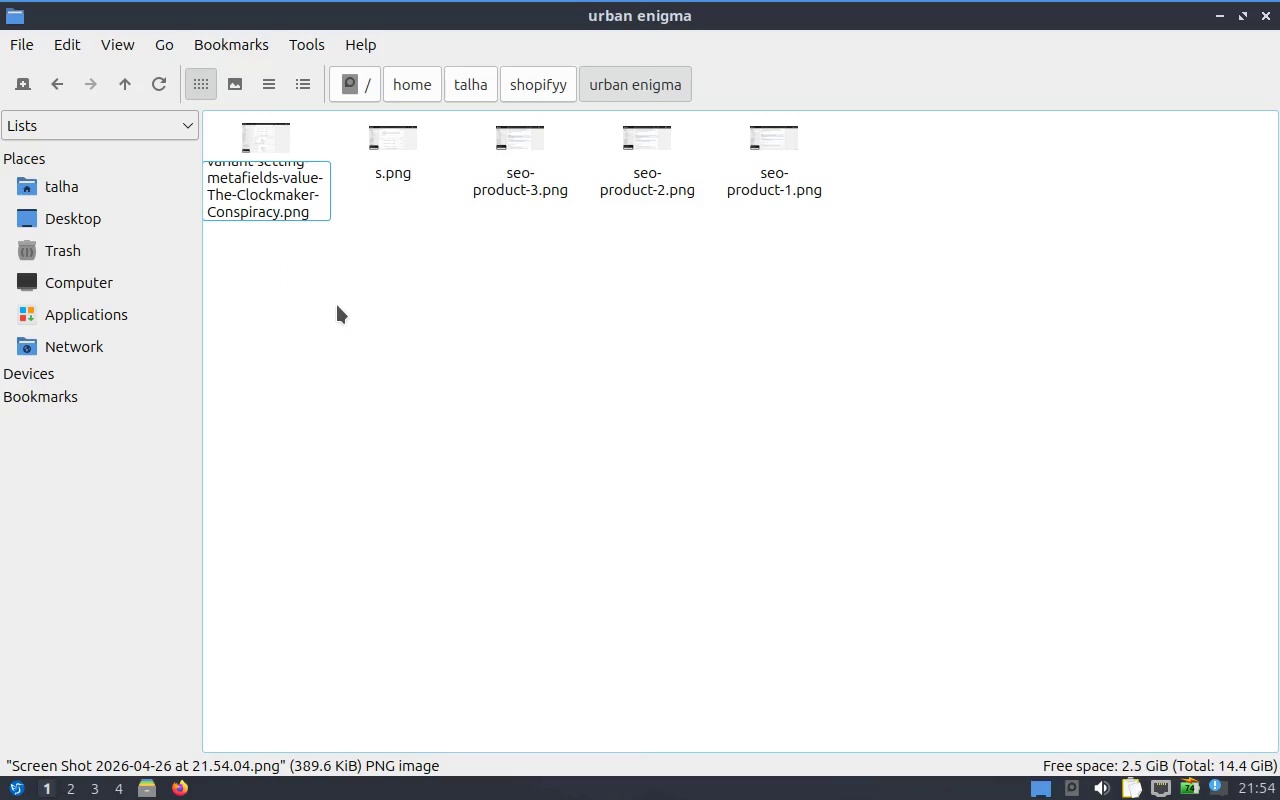 
left_click([368, 301])
 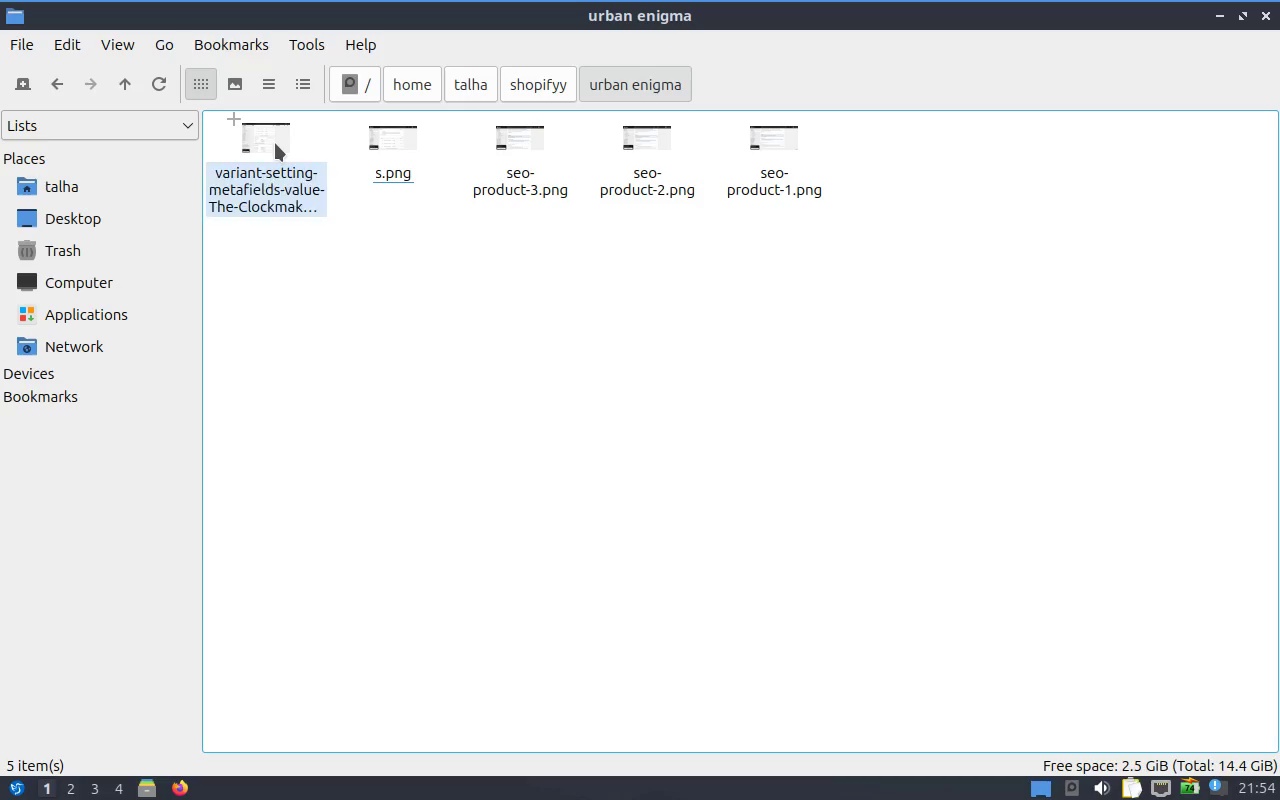 
double_click([275, 143])
 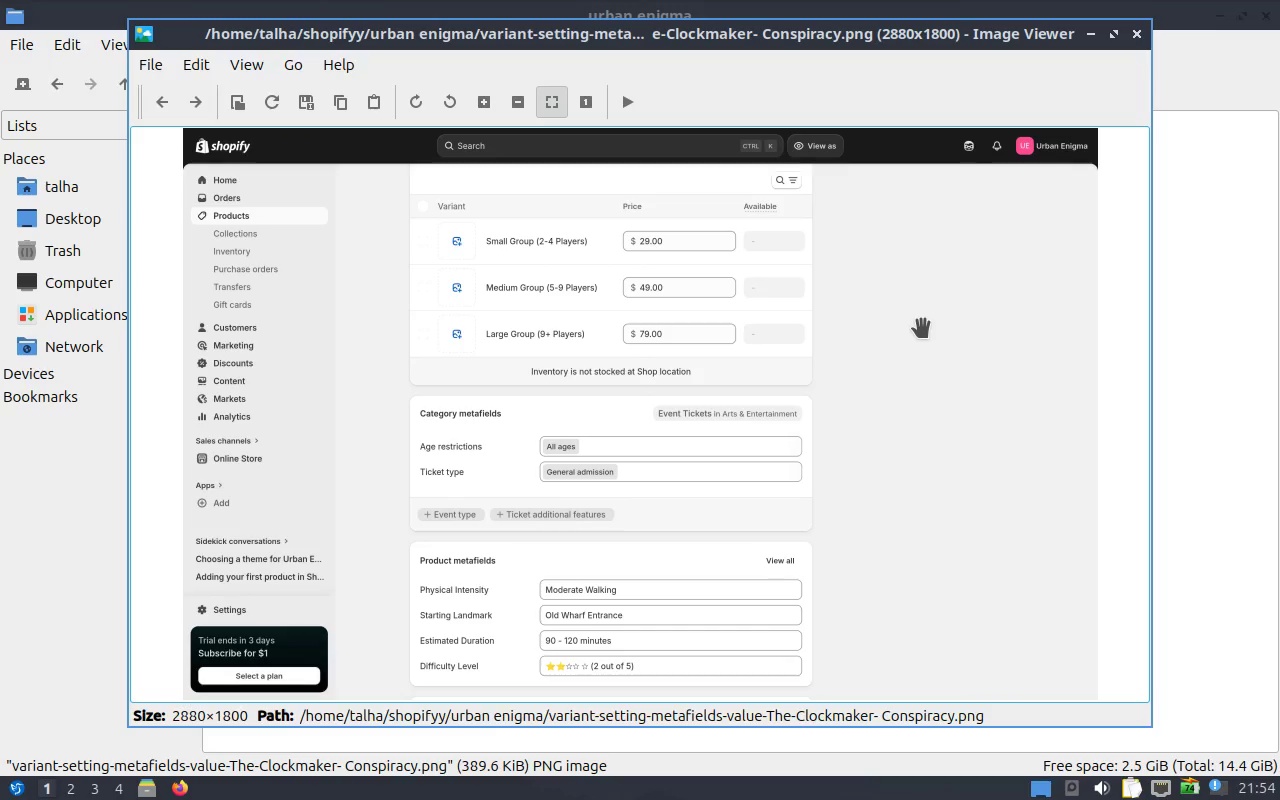 
left_click([733, 357])
 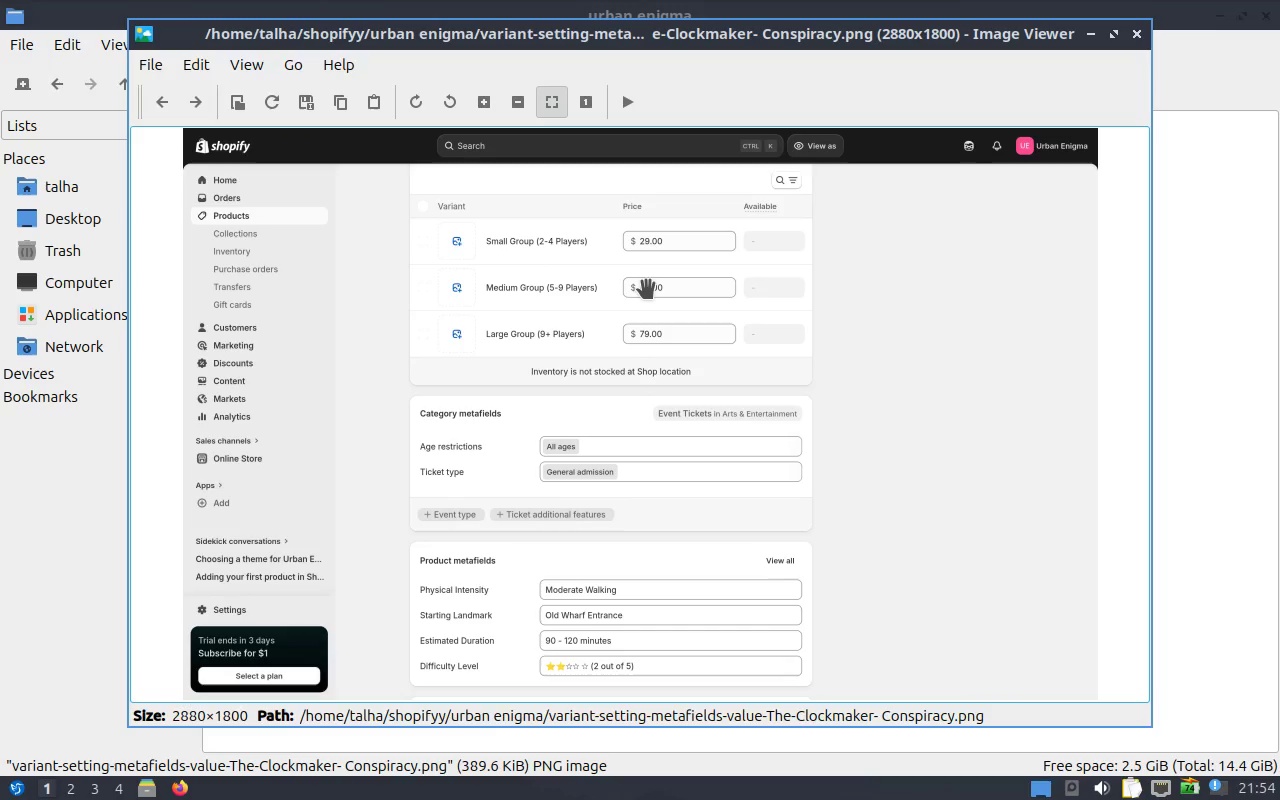 
double_click([648, 289])
 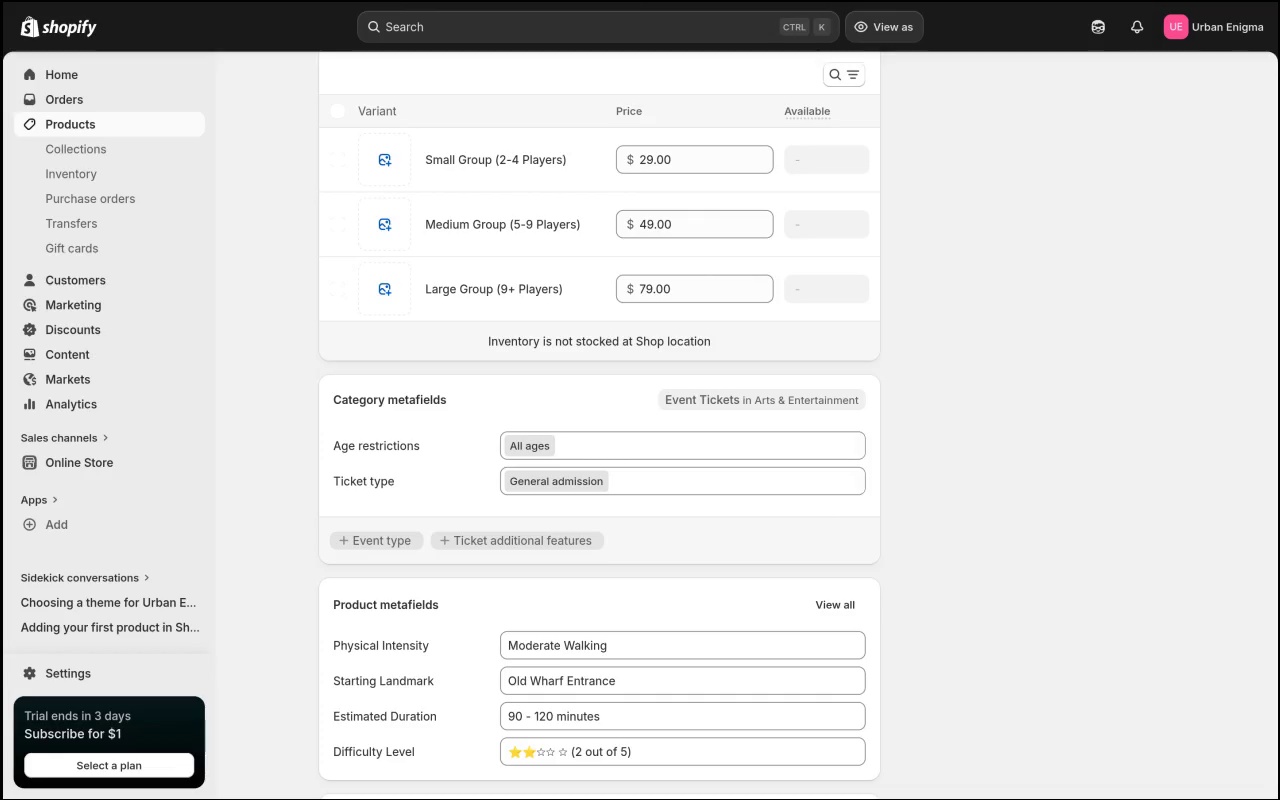 
wait(10.48)
 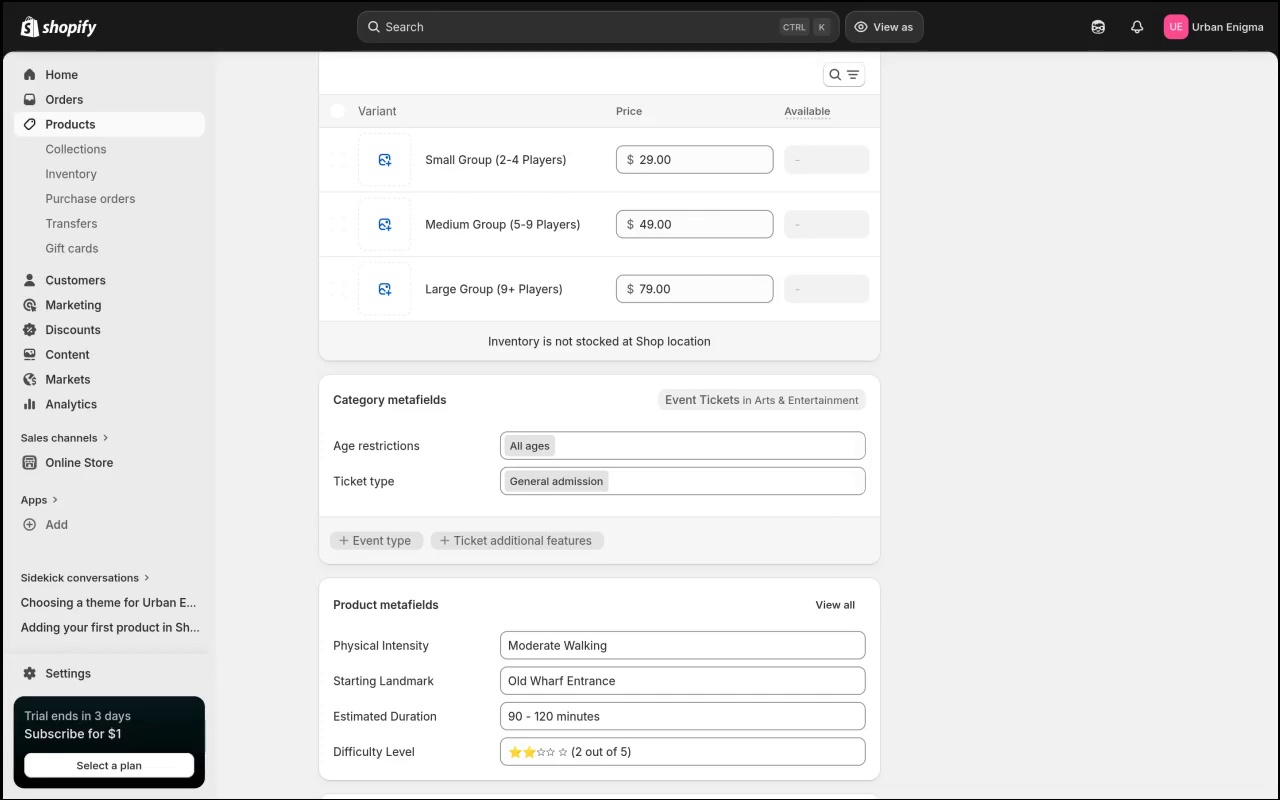 
double_click([586, 279])
 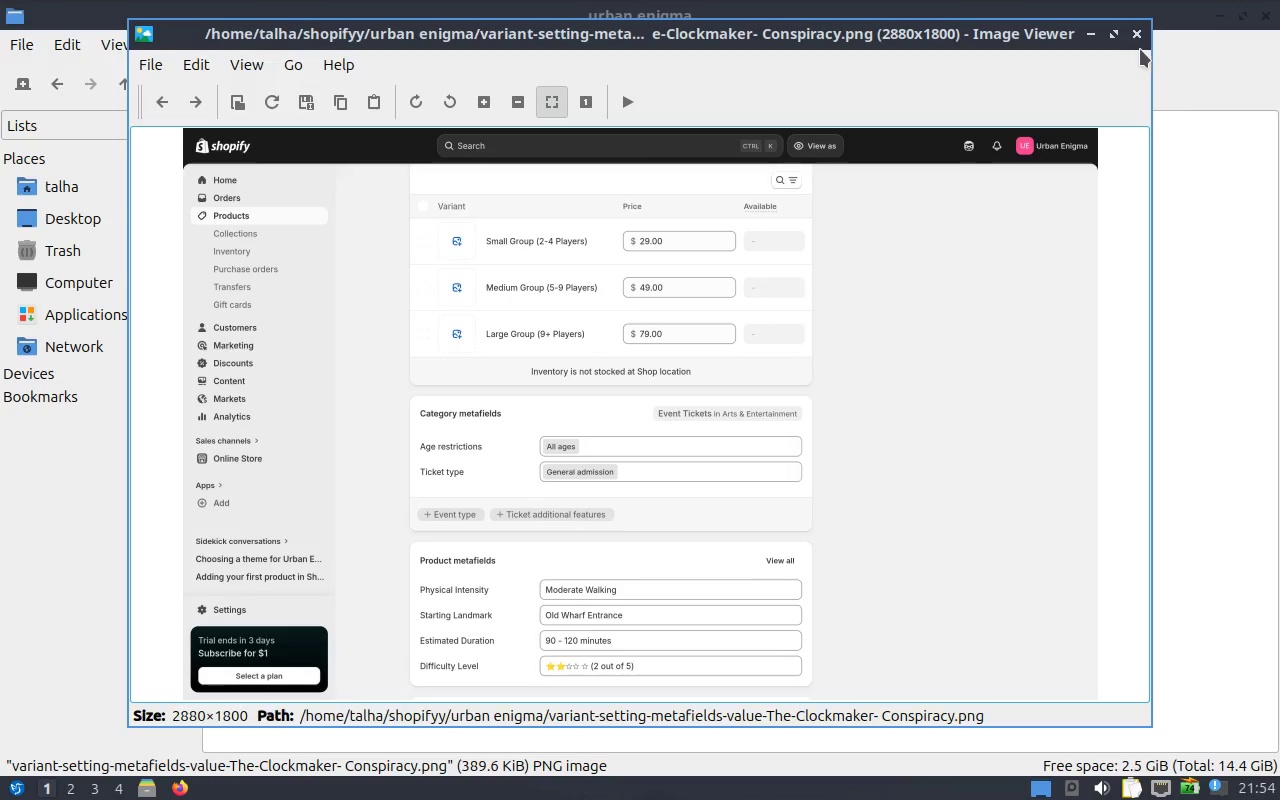 
left_click([1138, 35])
 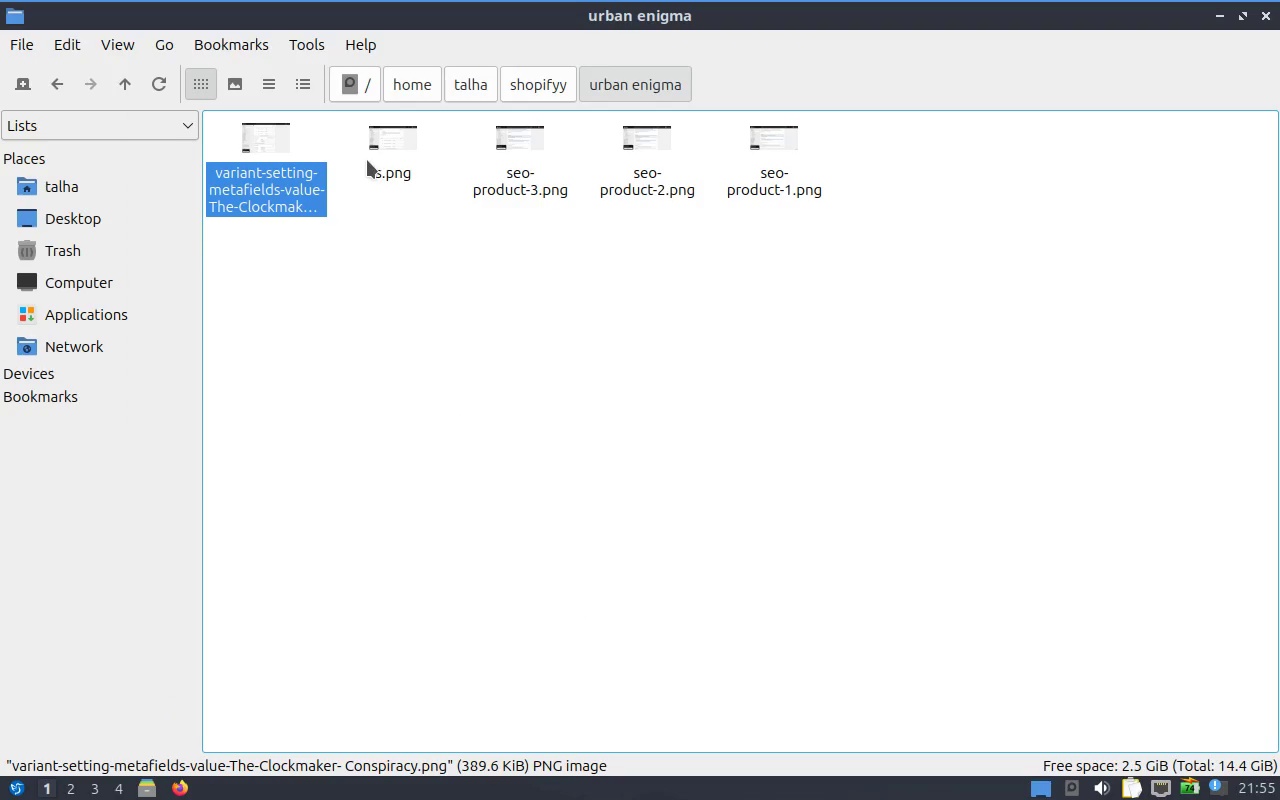 
left_click([426, 287])
 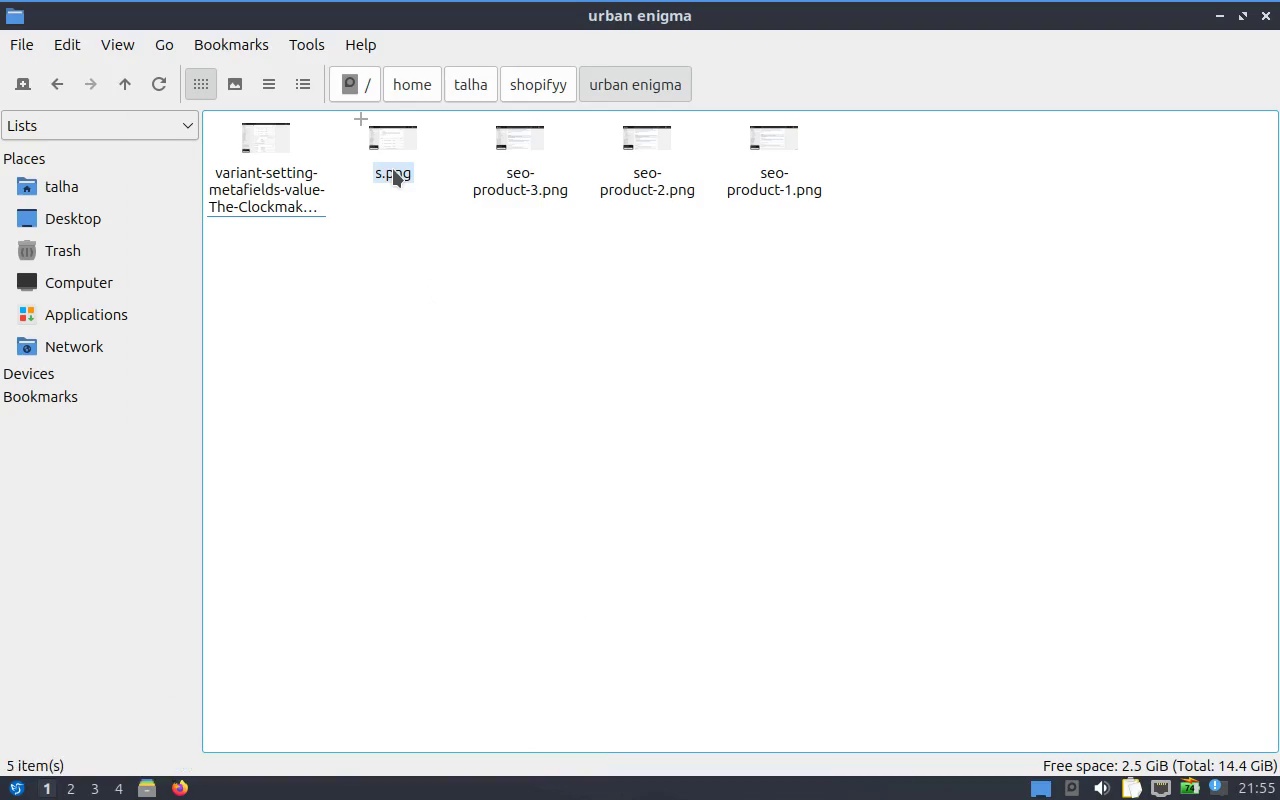 
left_click([394, 169])
 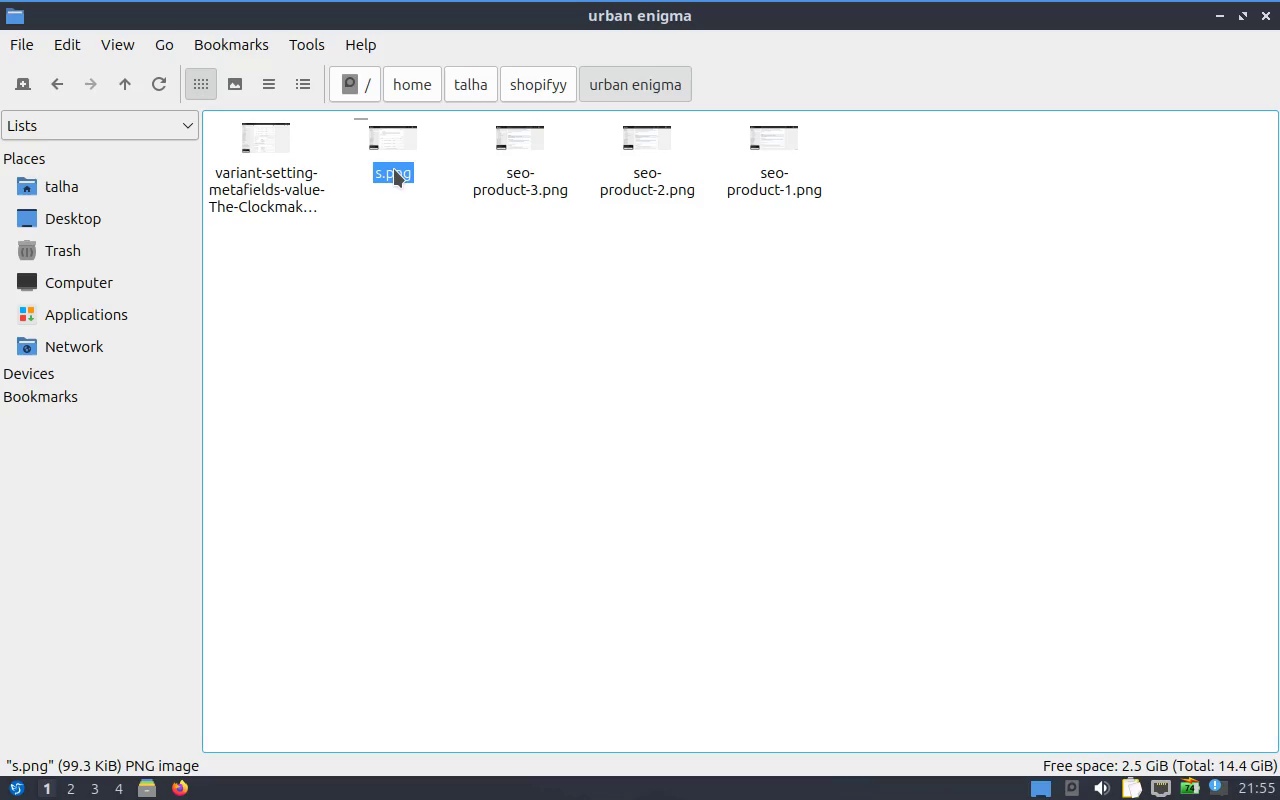 
key(Delete)
 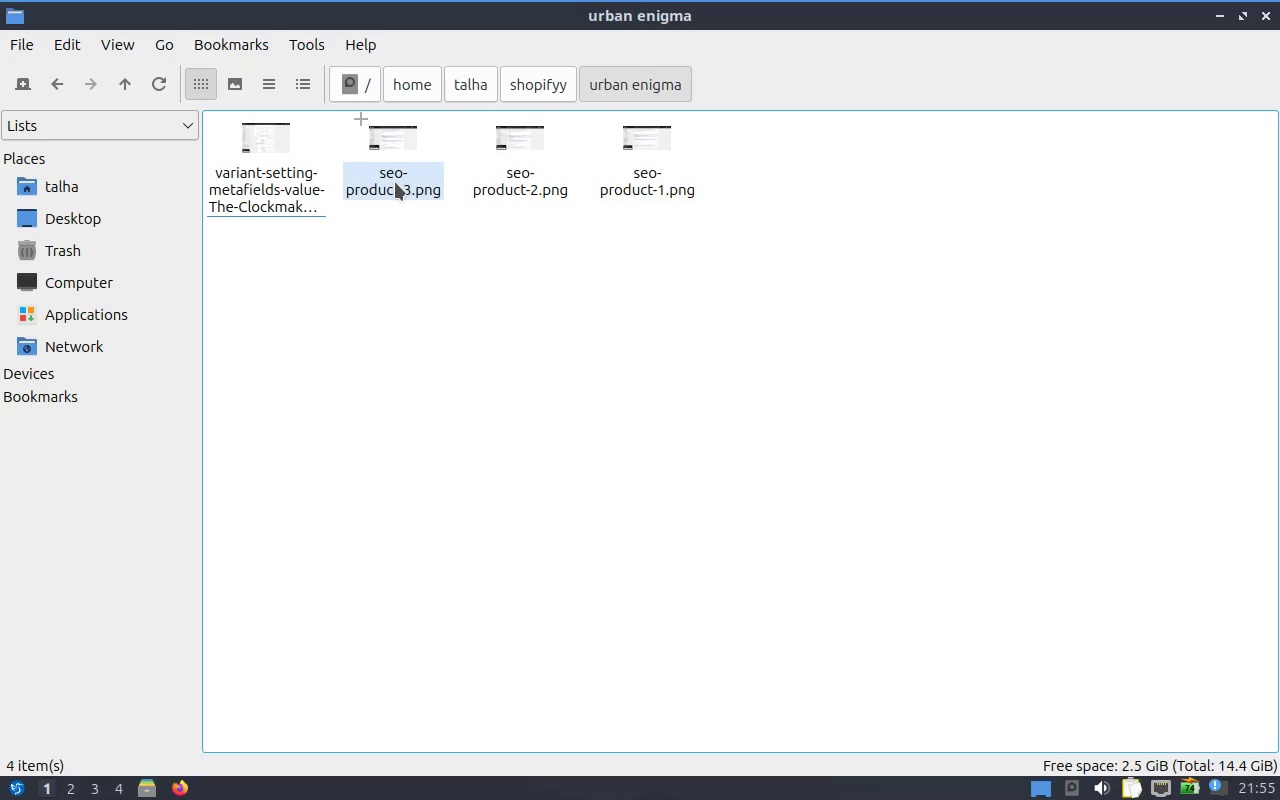 
key(Alt+Tab)
 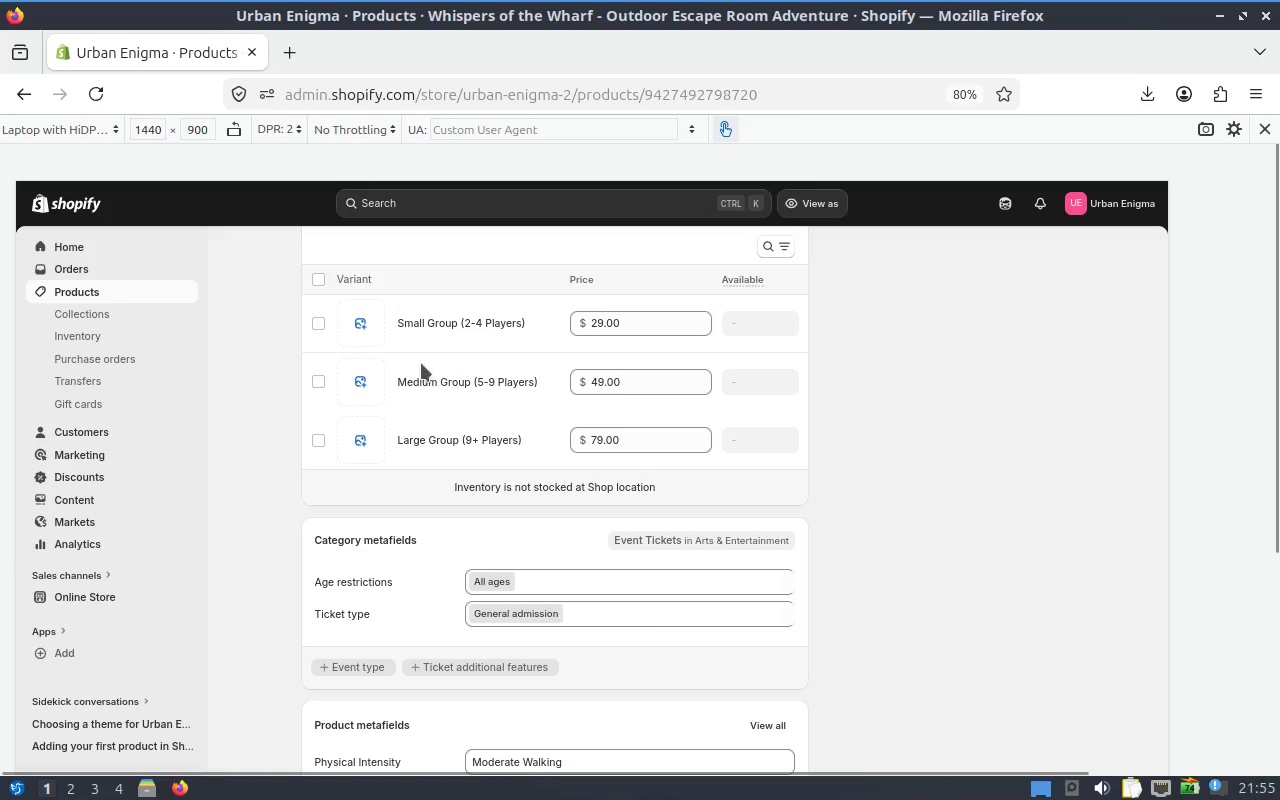 
left_click([275, 326])
 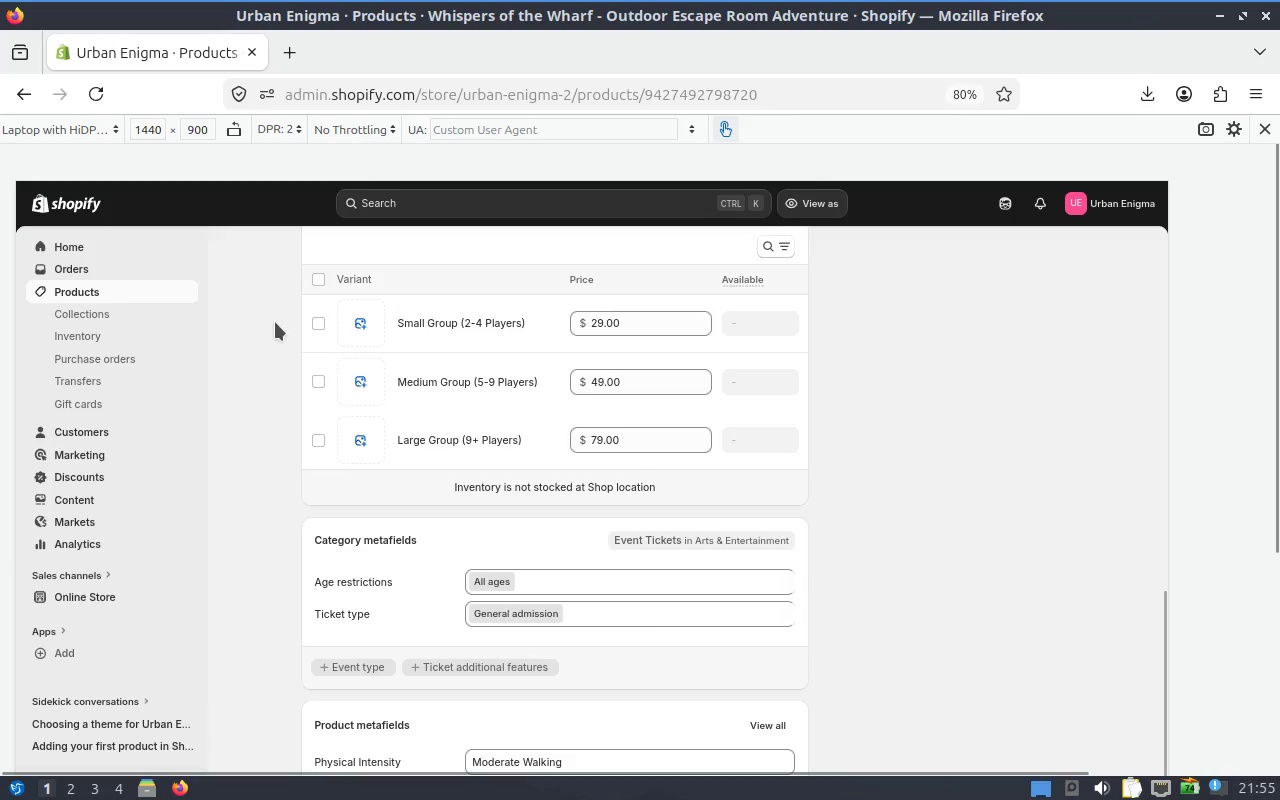 
scroll: coordinate [275, 320], scroll_direction: none, amount: 0.0
 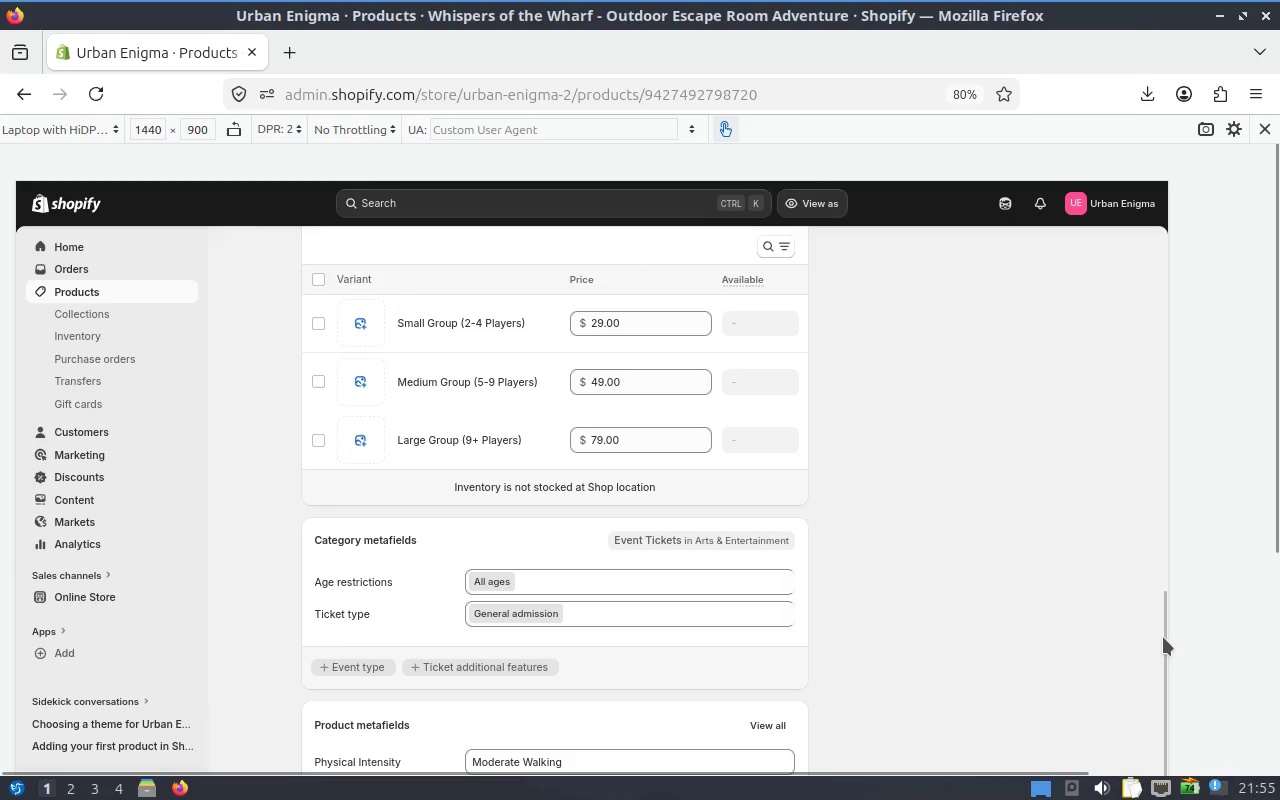 
left_click_drag(start_coordinate=[1164, 636], to_coordinate=[1171, 468])
 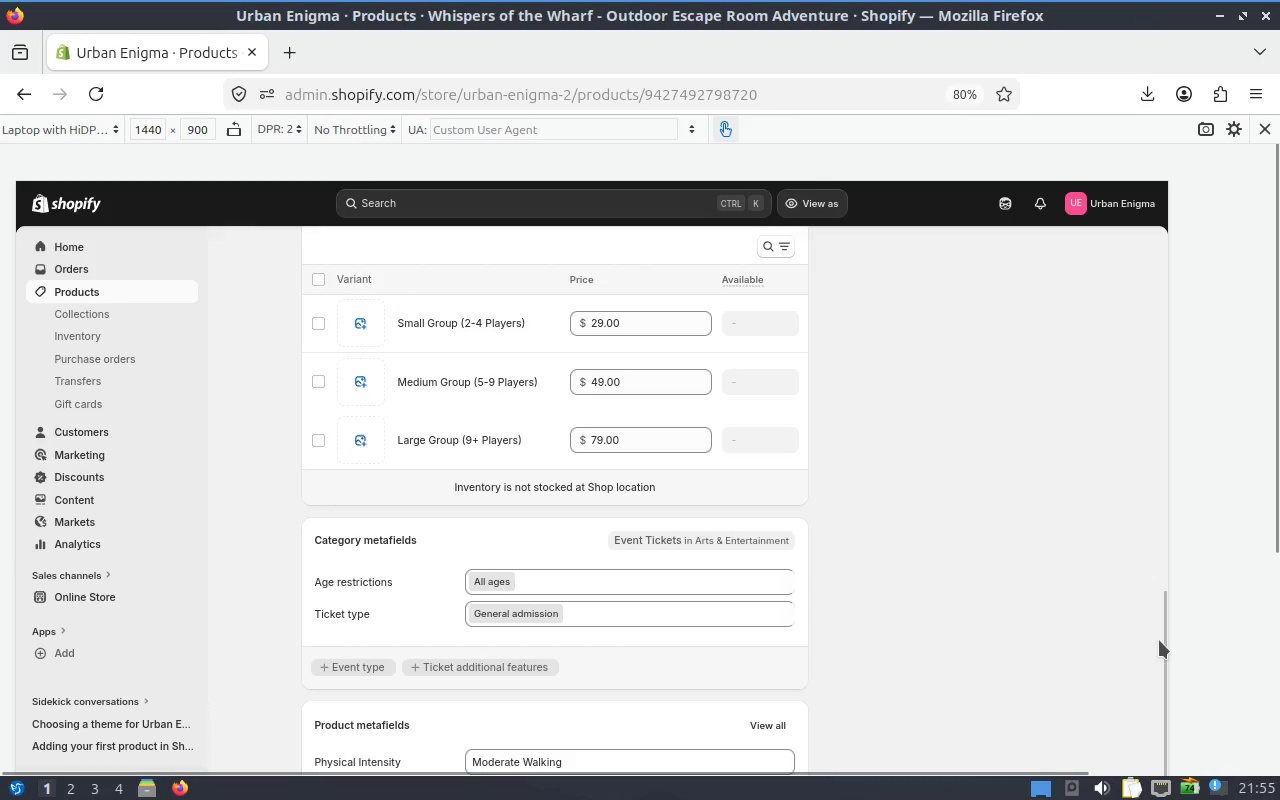 
left_click_drag(start_coordinate=[942, 411], to_coordinate=[935, 456])
 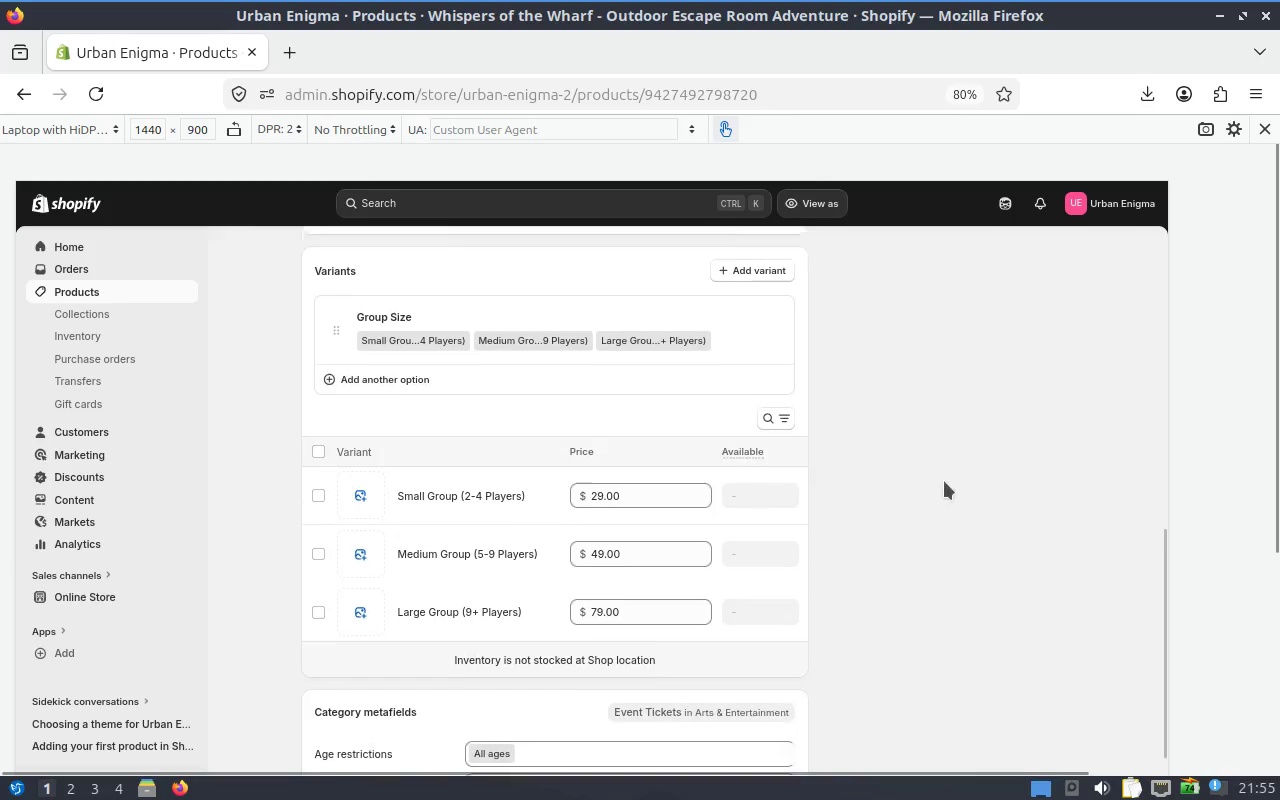 
left_click_drag(start_coordinate=[927, 407], to_coordinate=[913, 651])
 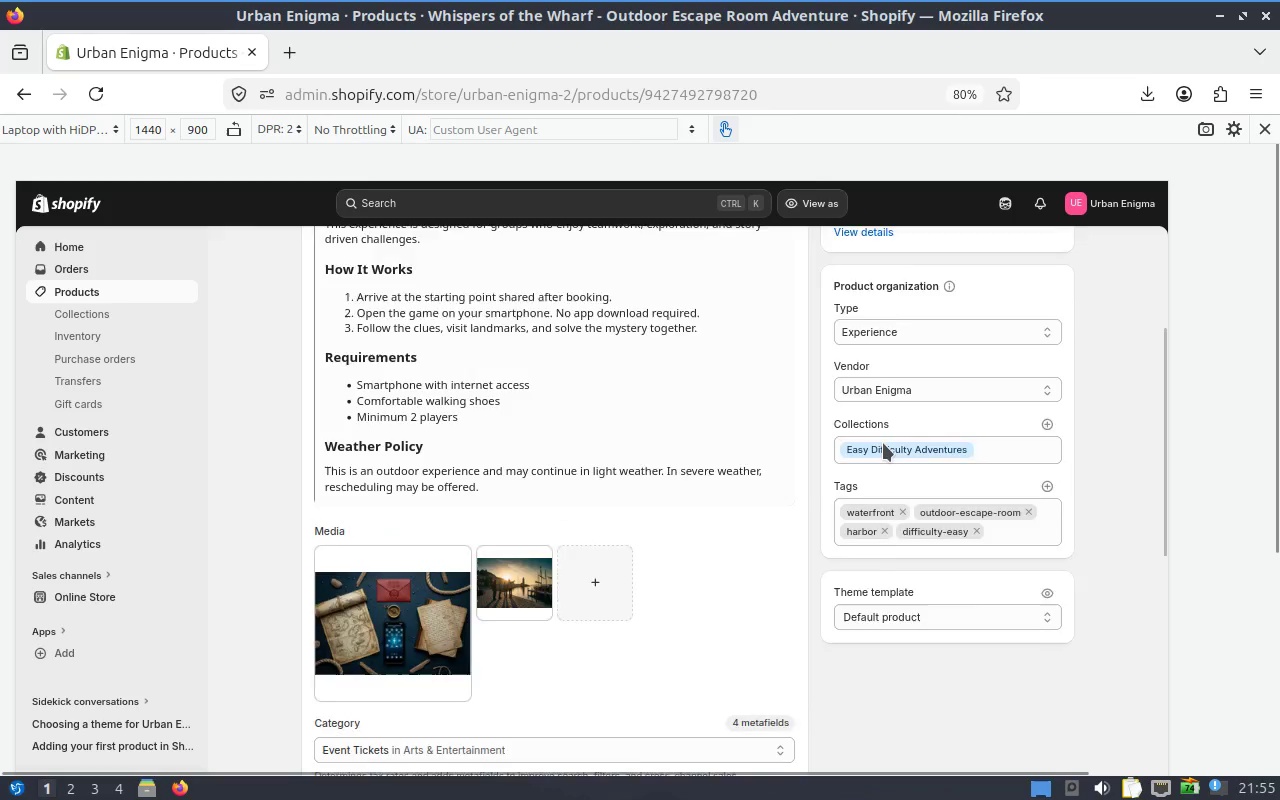 
left_click_drag(start_coordinate=[883, 444], to_coordinate=[883, 457])
 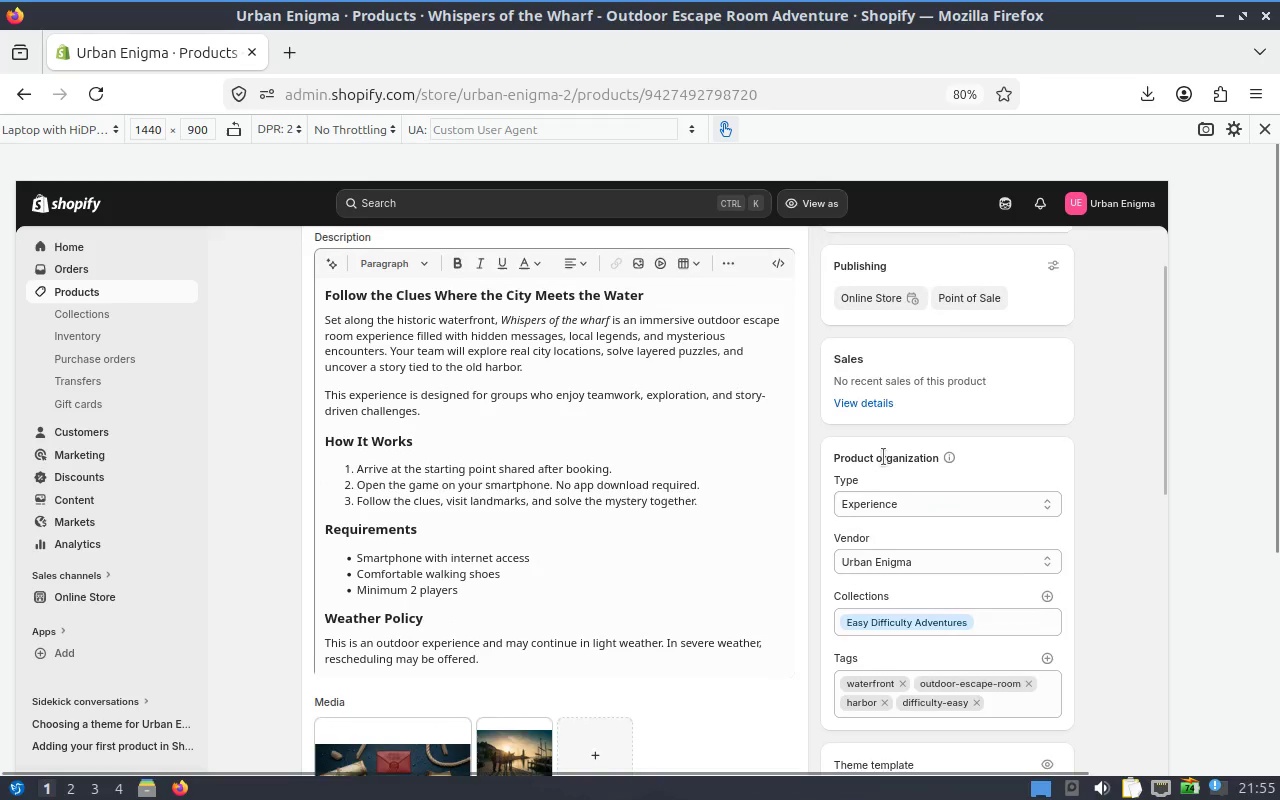 
left_click_drag(start_coordinate=[883, 464], to_coordinate=[855, 580])
 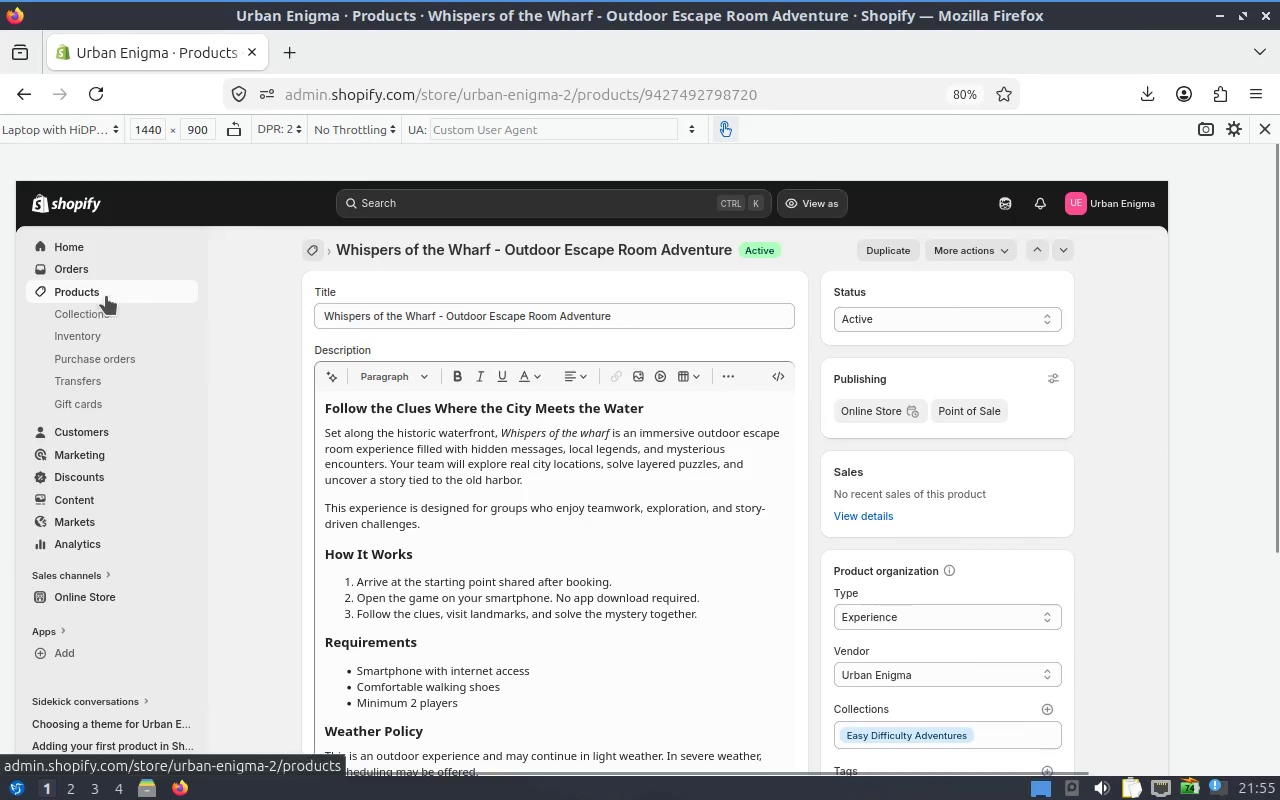 
left_click([316, 256])
 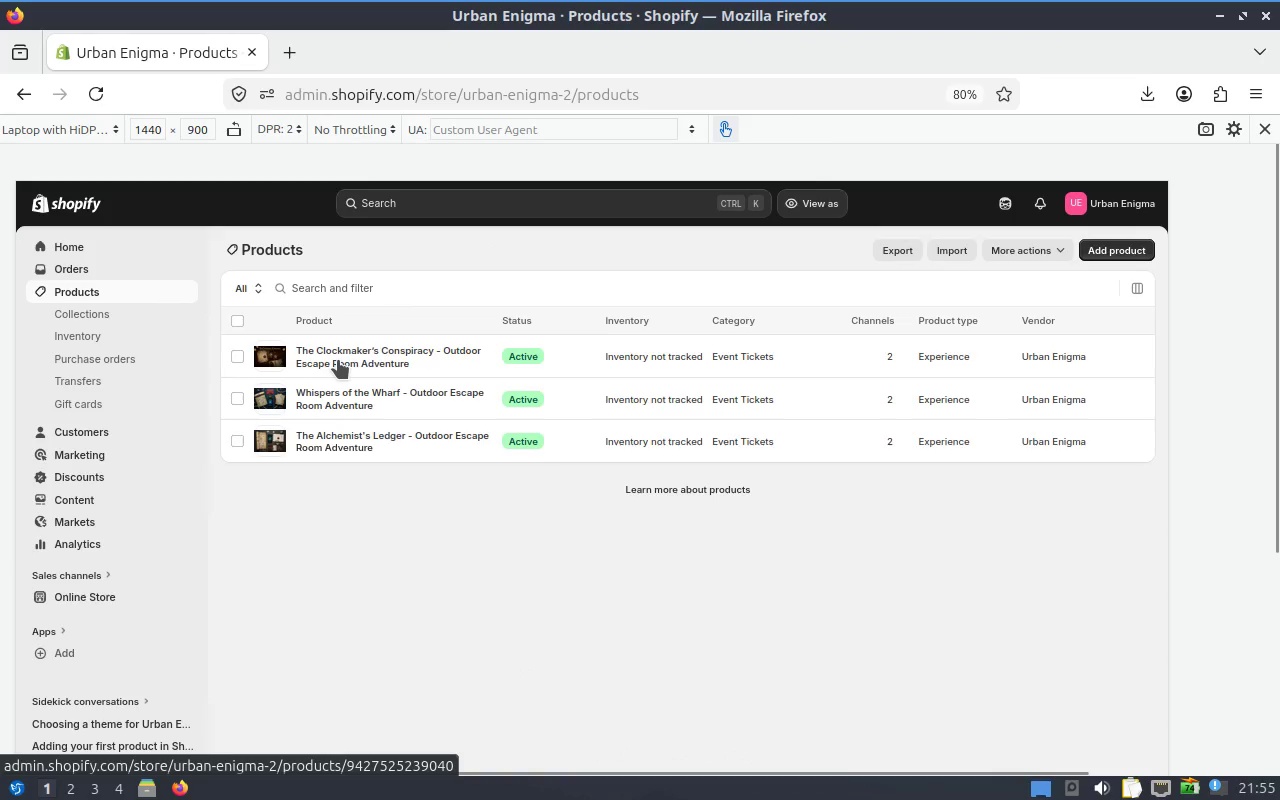 
left_click([338, 360])
 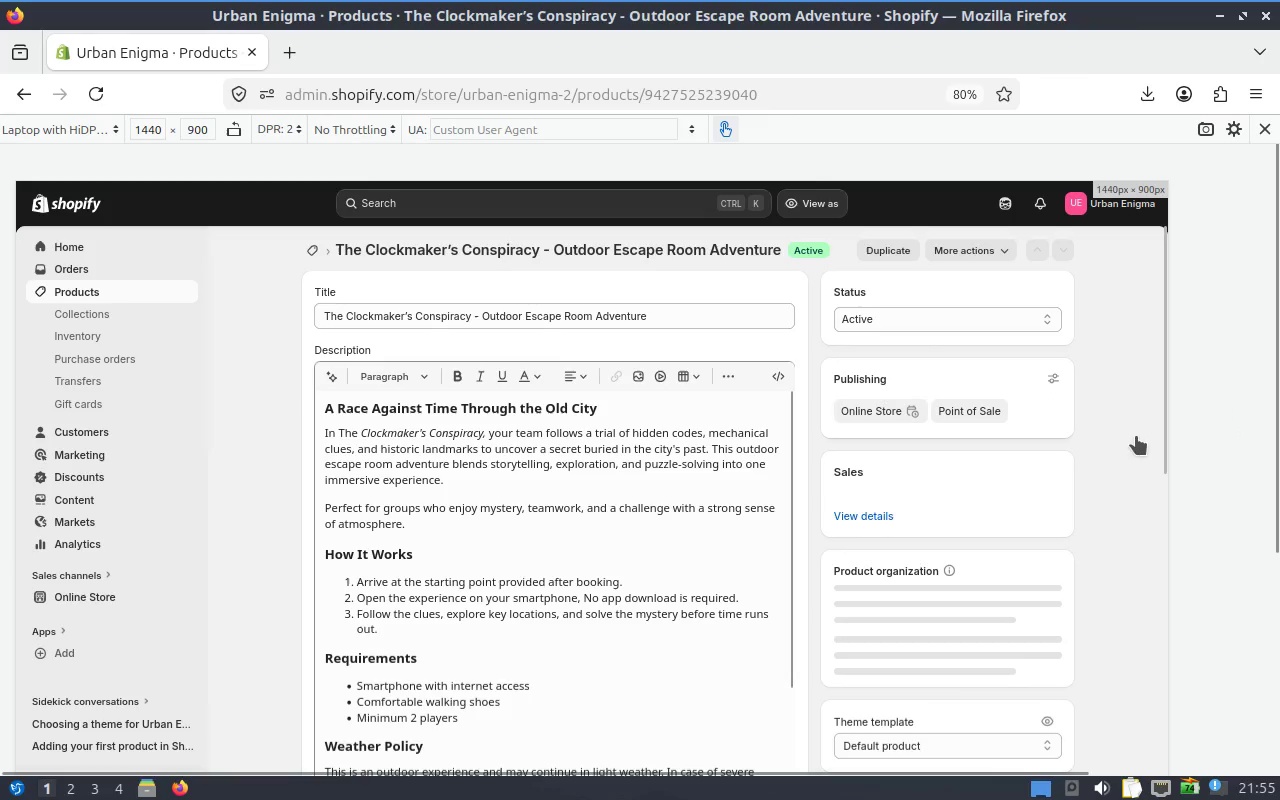 
key(Alt+Tab)
 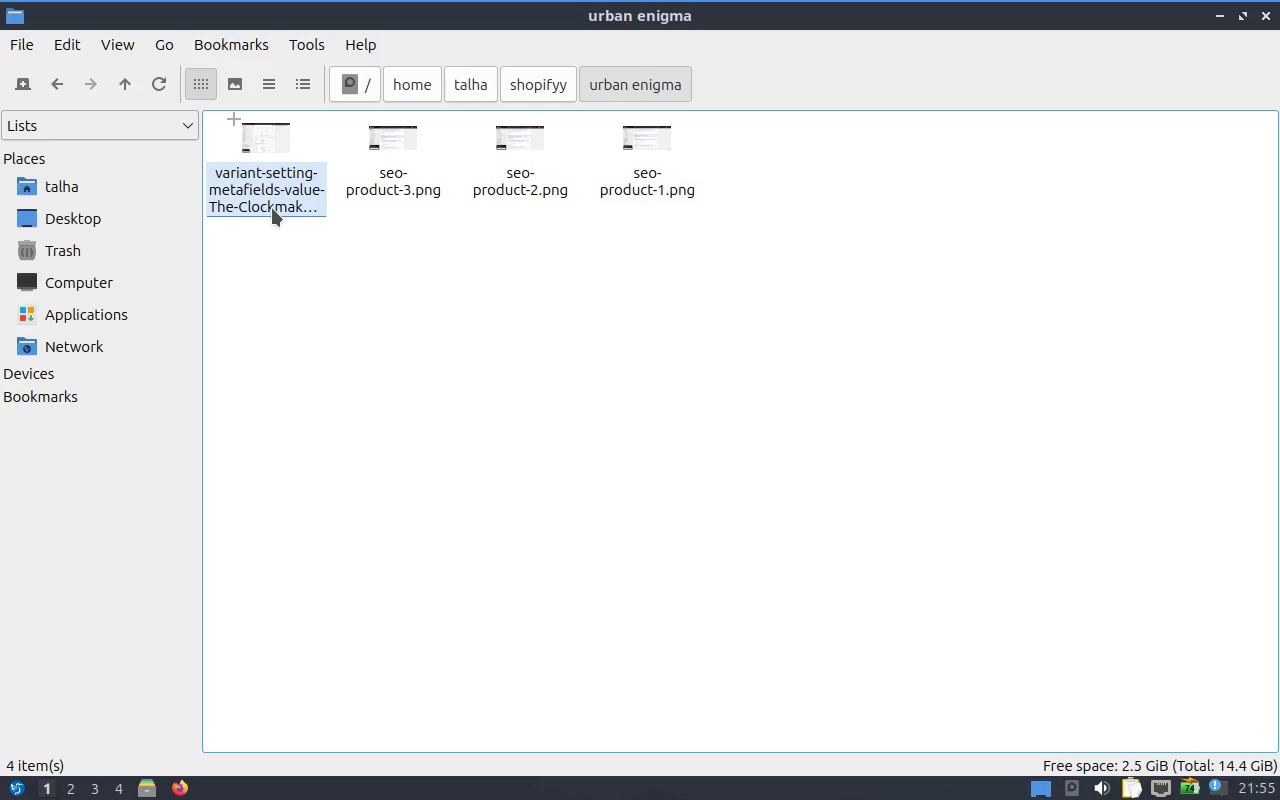 
key(Alt+Tab)
 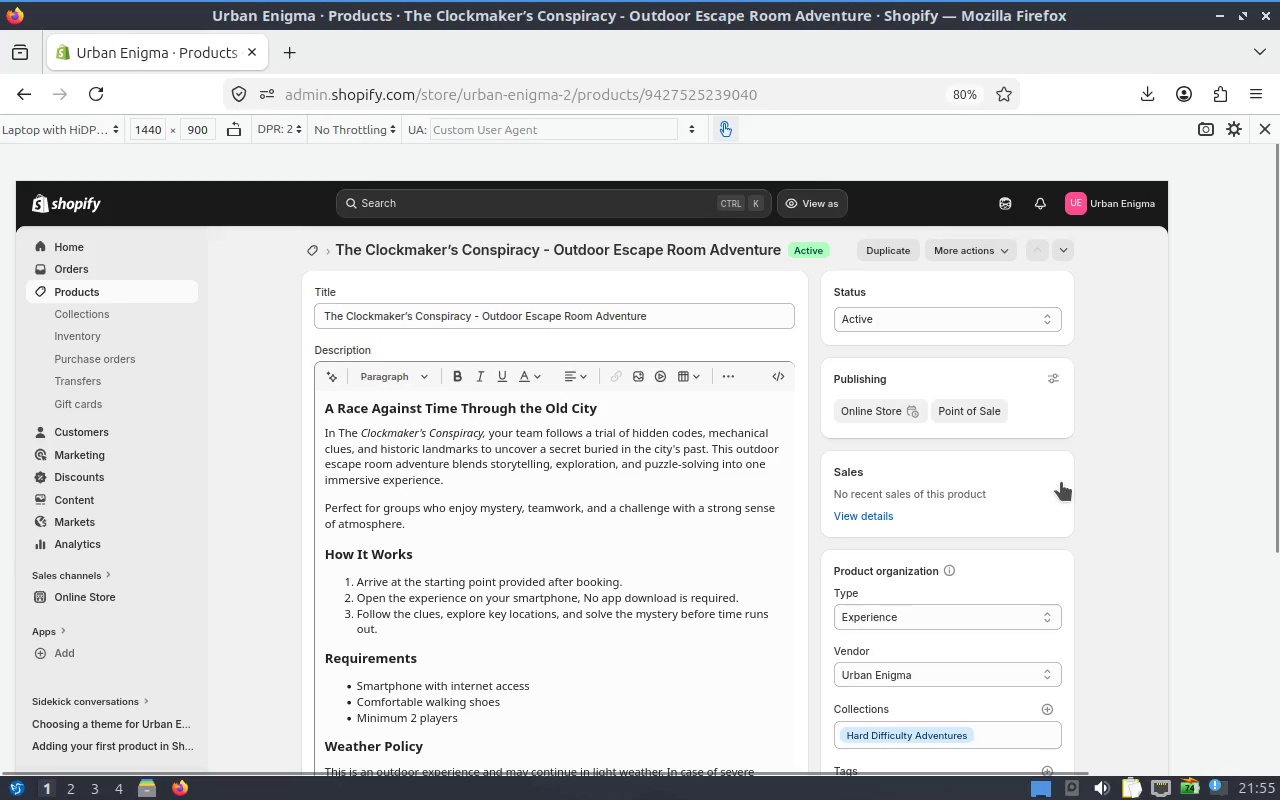 
left_click([1100, 497])
 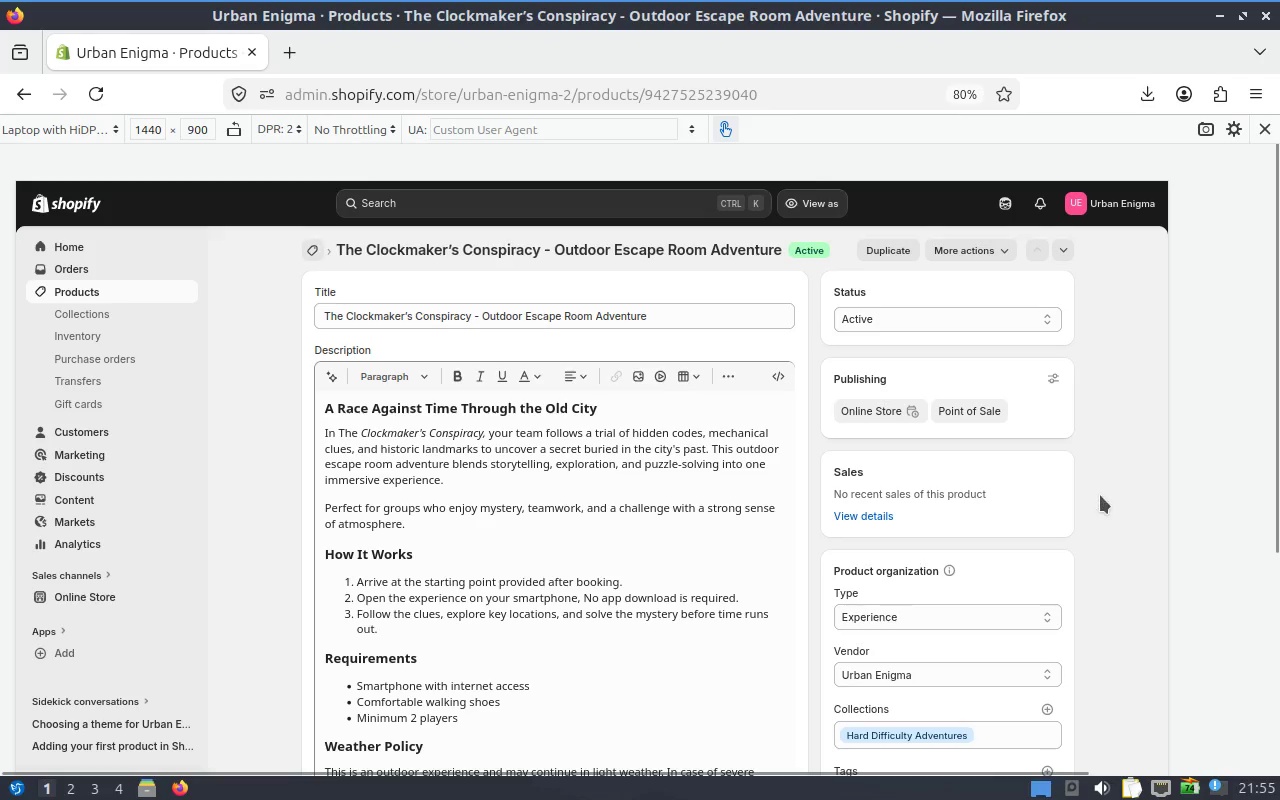 
left_click_drag(start_coordinate=[1100, 493], to_coordinate=[1107, 440])
 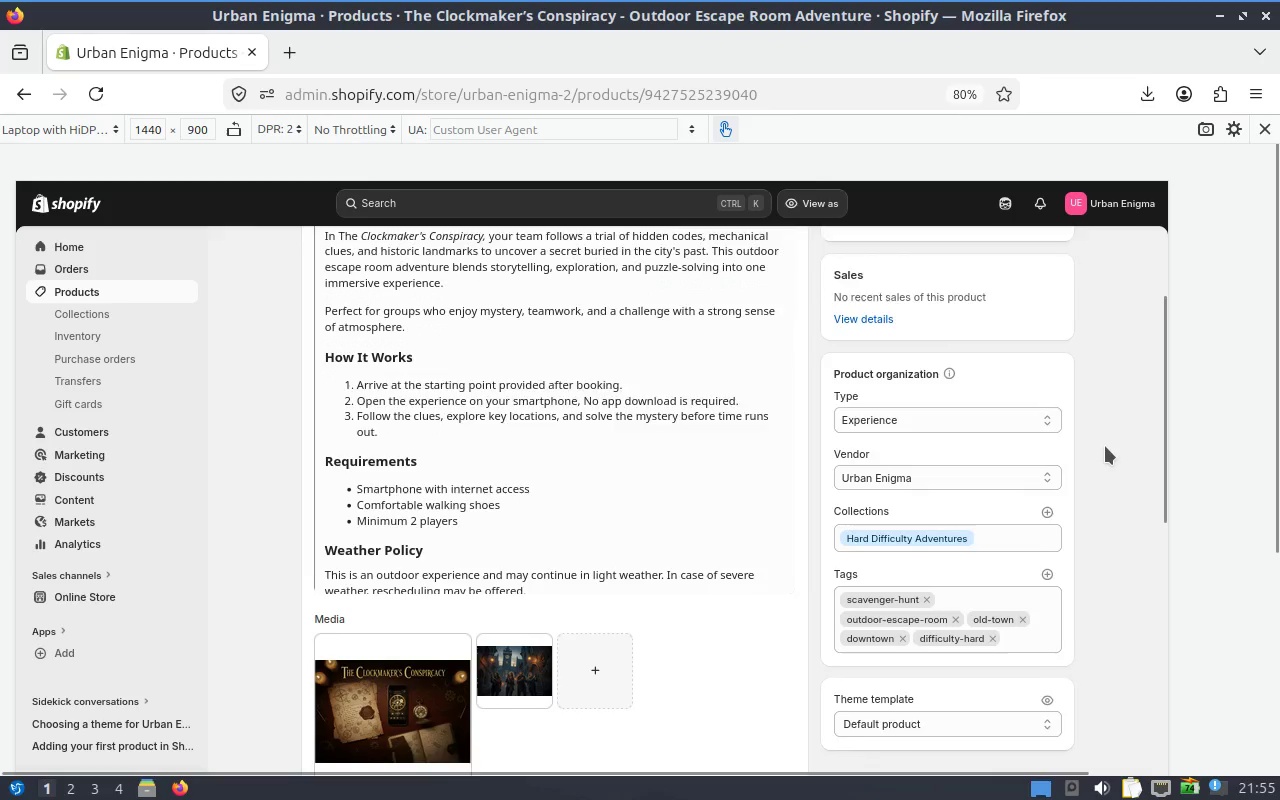 
left_click_drag(start_coordinate=[1105, 447], to_coordinate=[1096, 326])
 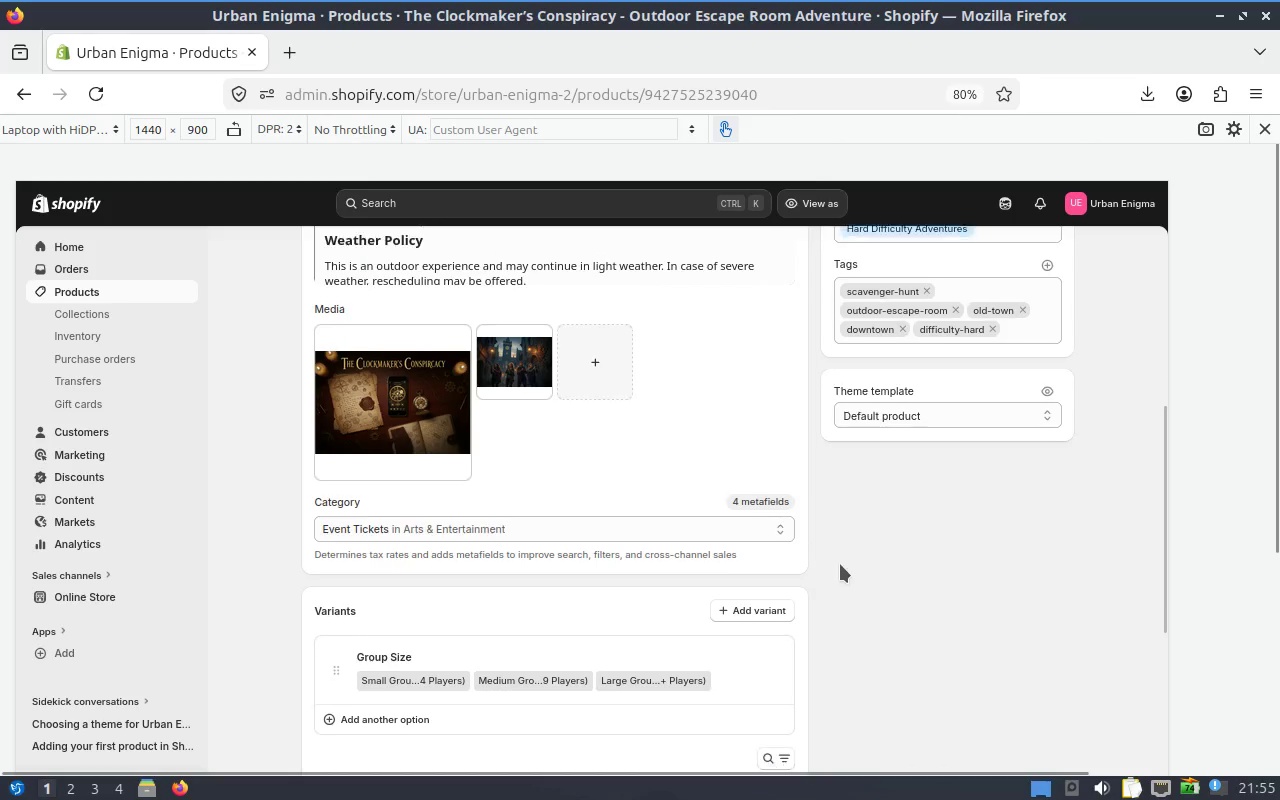 
left_click_drag(start_coordinate=[902, 568], to_coordinate=[863, 343])
 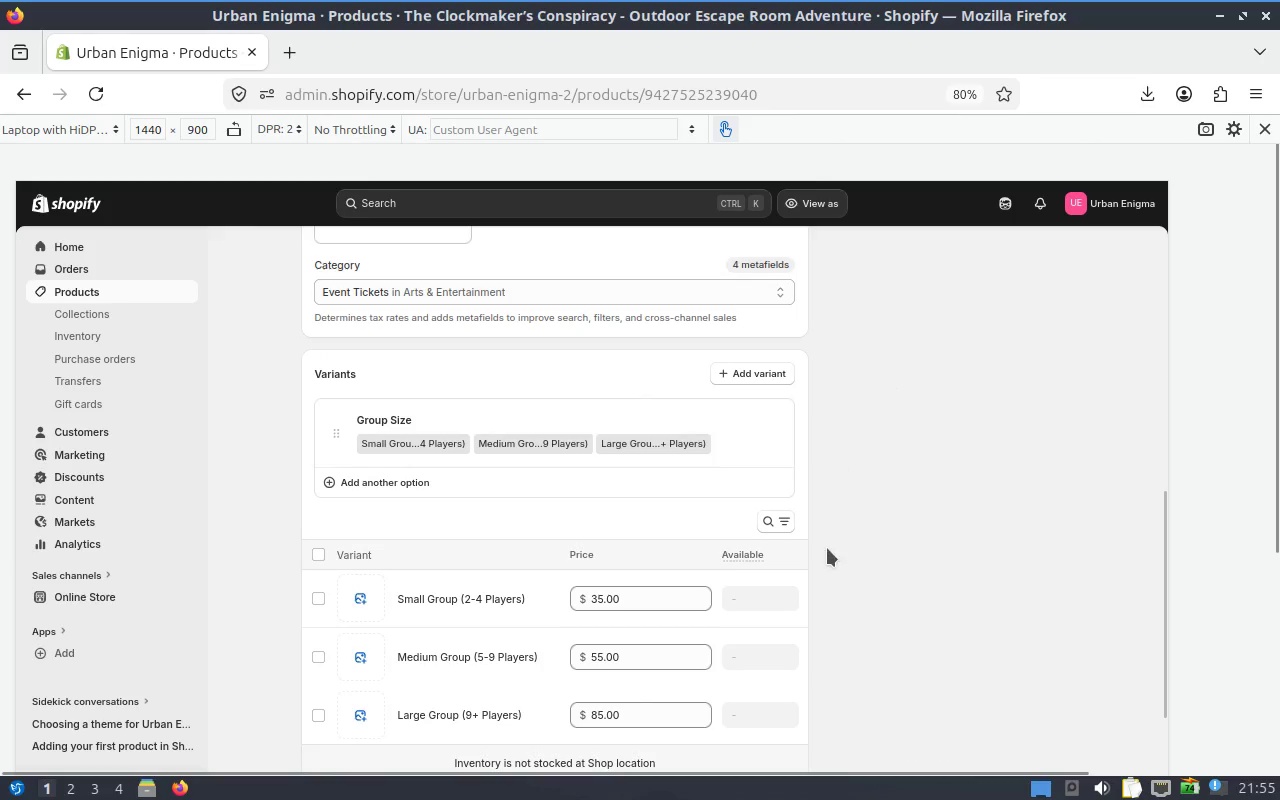 
left_click_drag(start_coordinate=[827, 548], to_coordinate=[840, 337])
 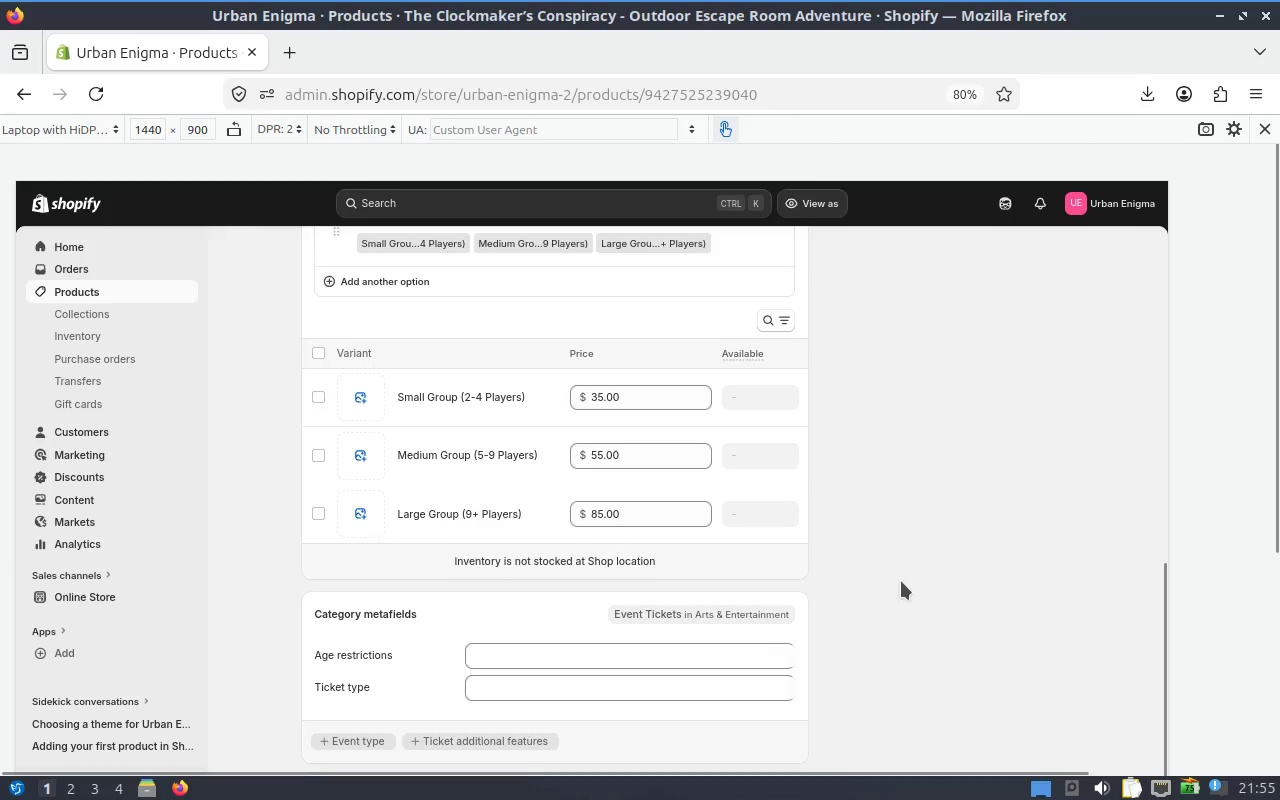 
left_click_drag(start_coordinate=[901, 584], to_coordinate=[896, 465])
 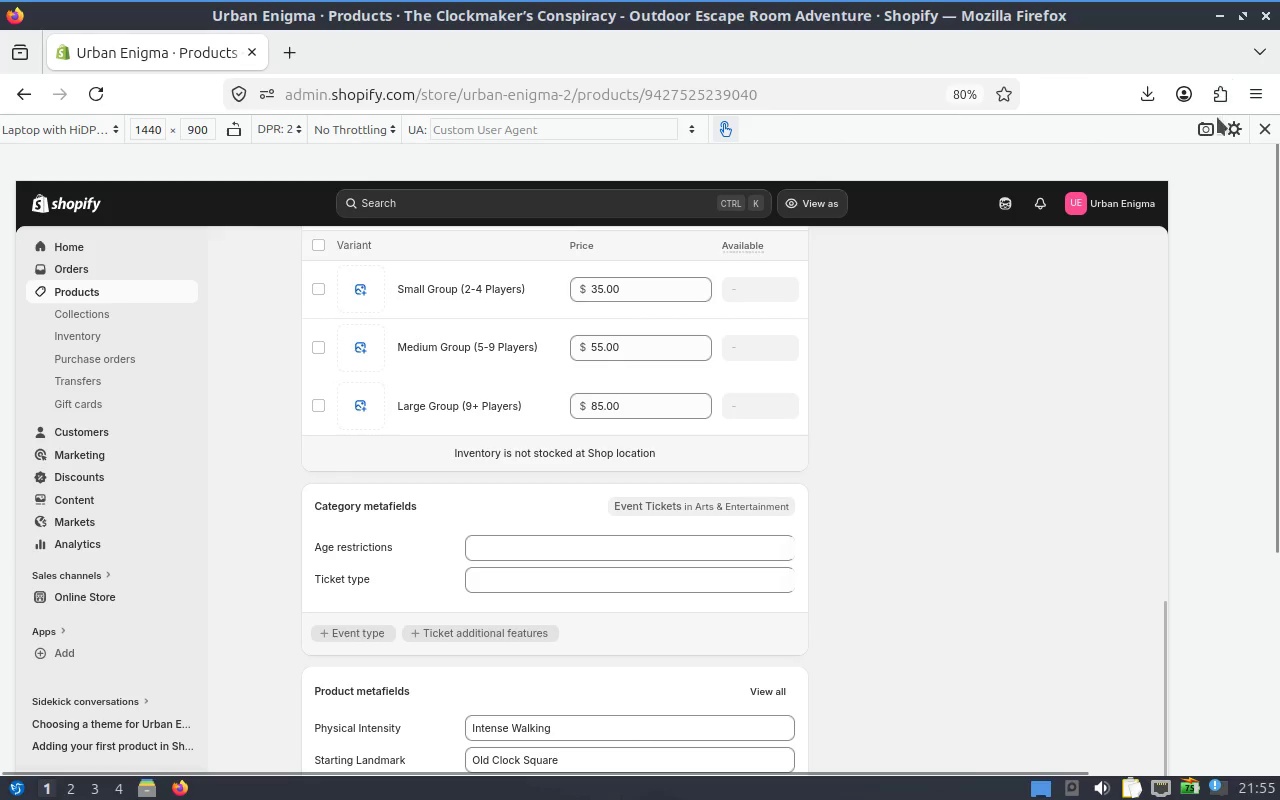 
left_click([1211, 123])
 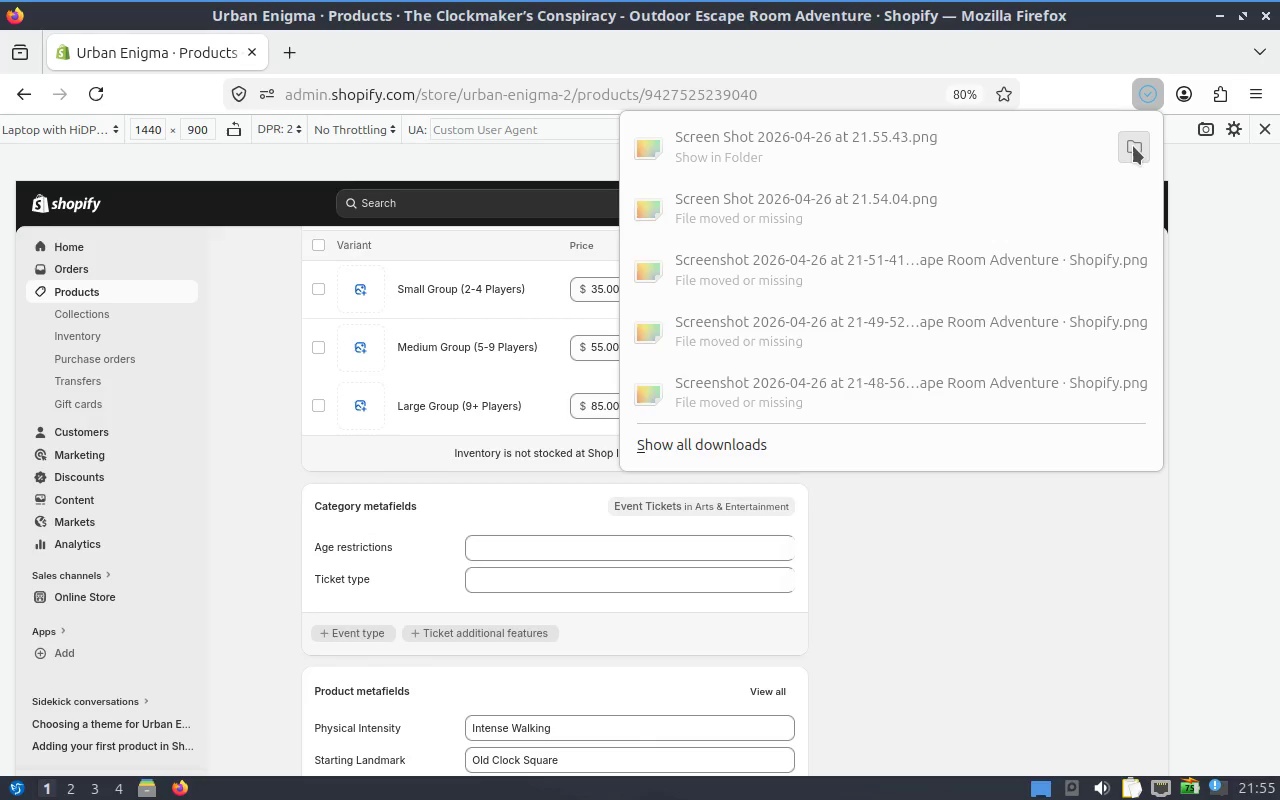 
left_click([1134, 148])
 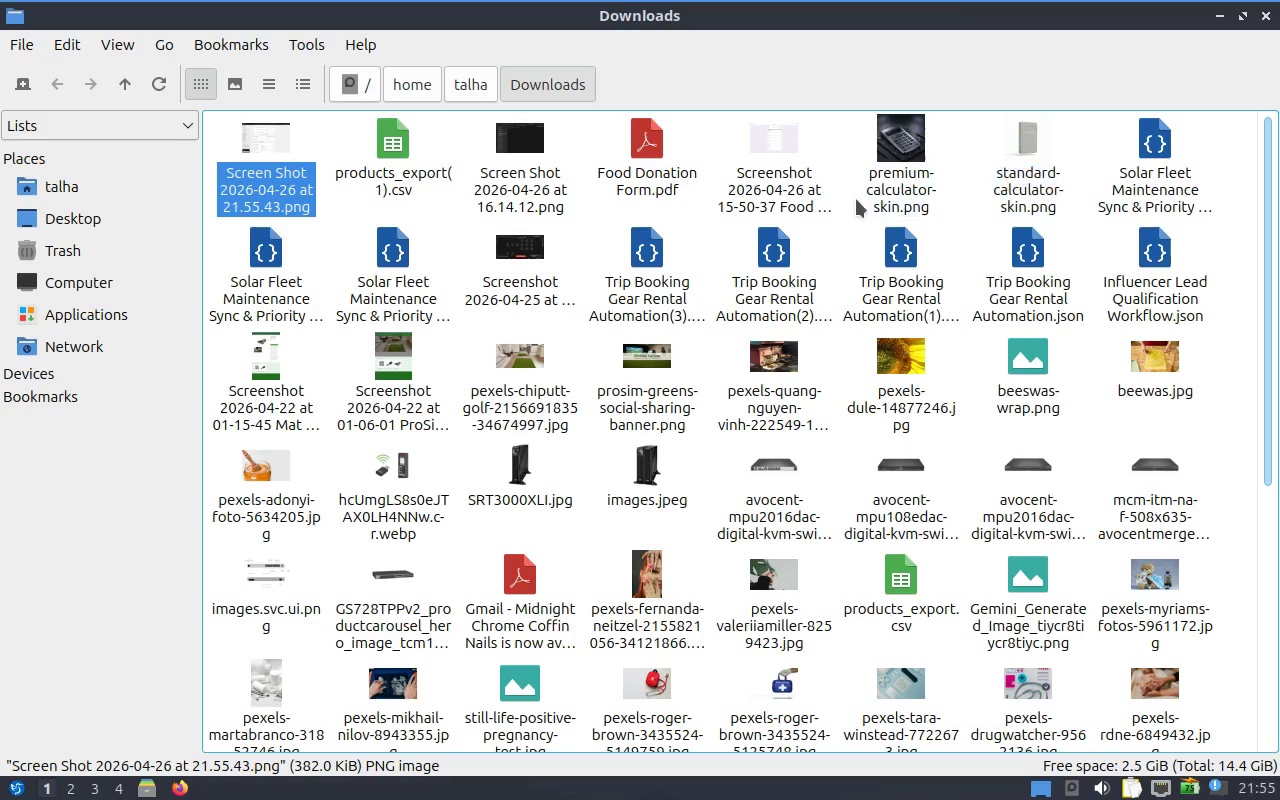 
key(Control+ControlLeft)
 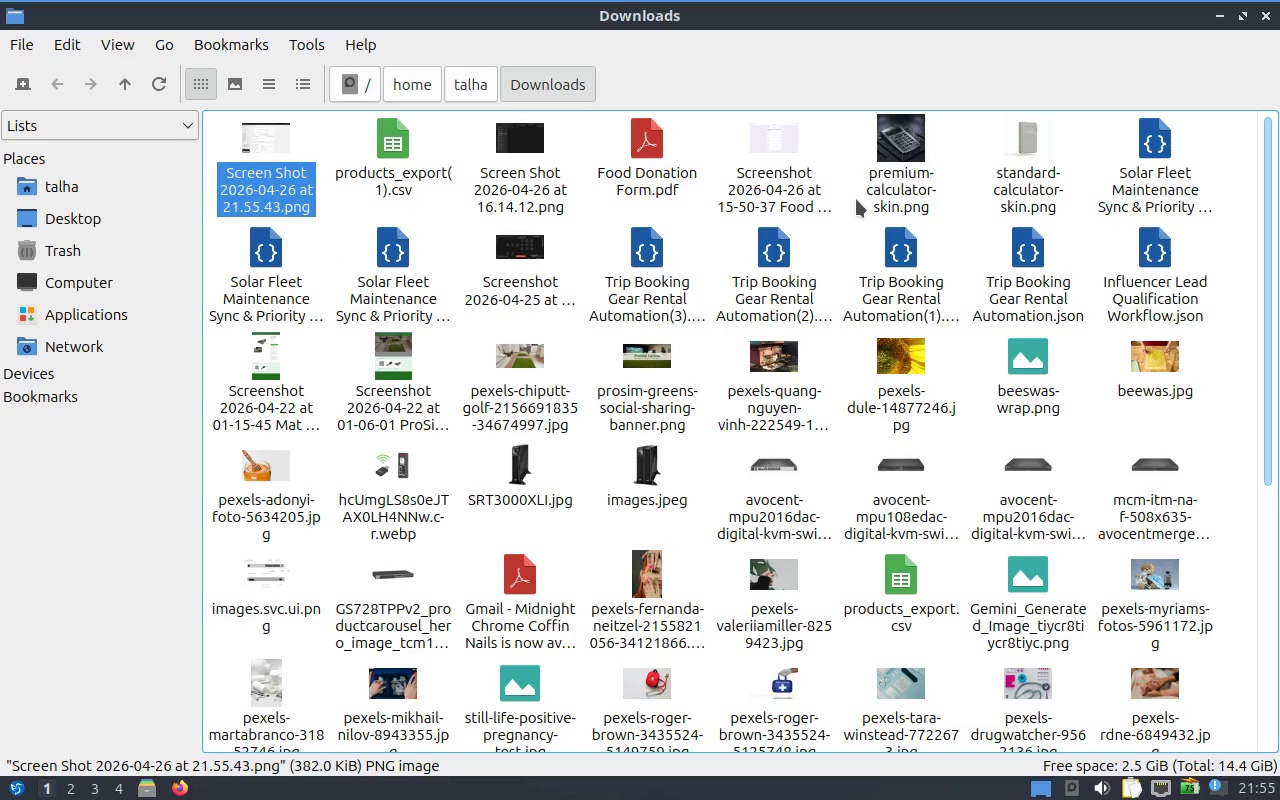 
key(Control+X)
 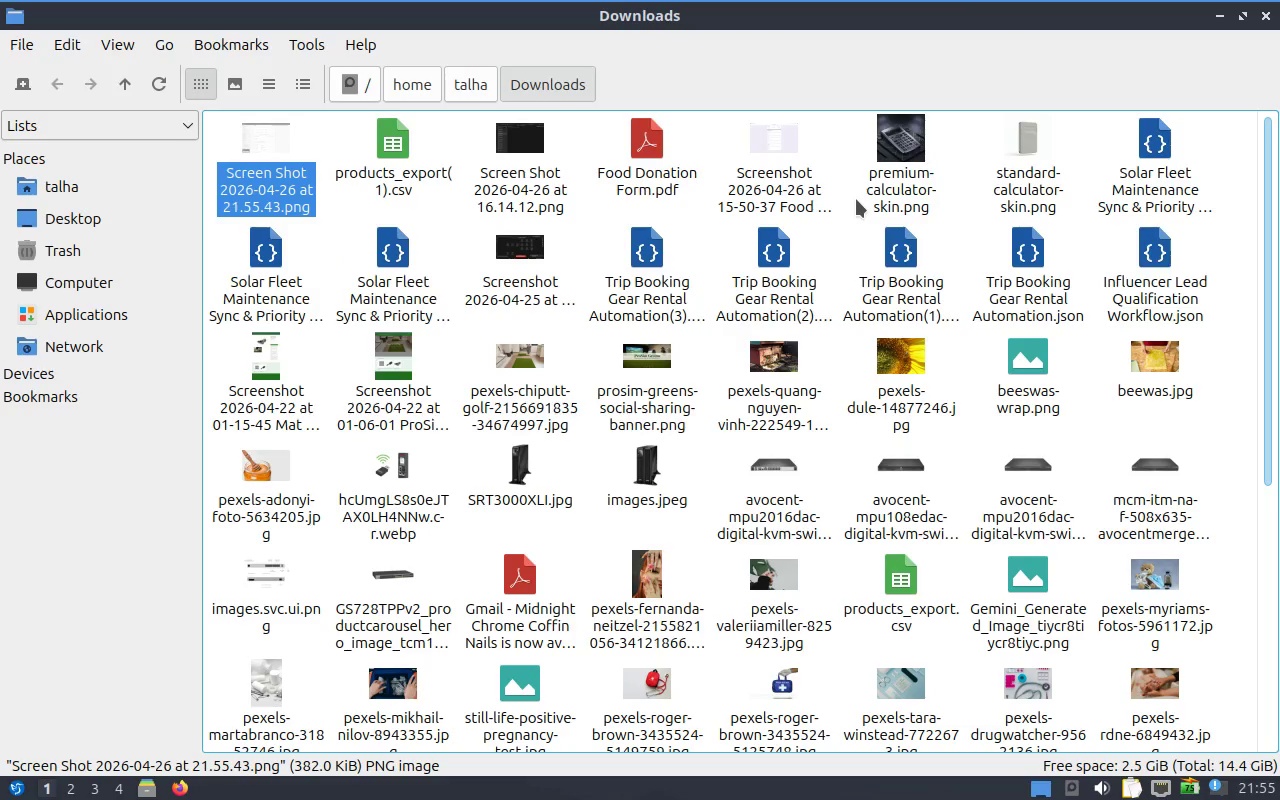 
key(Alt+Tab)
 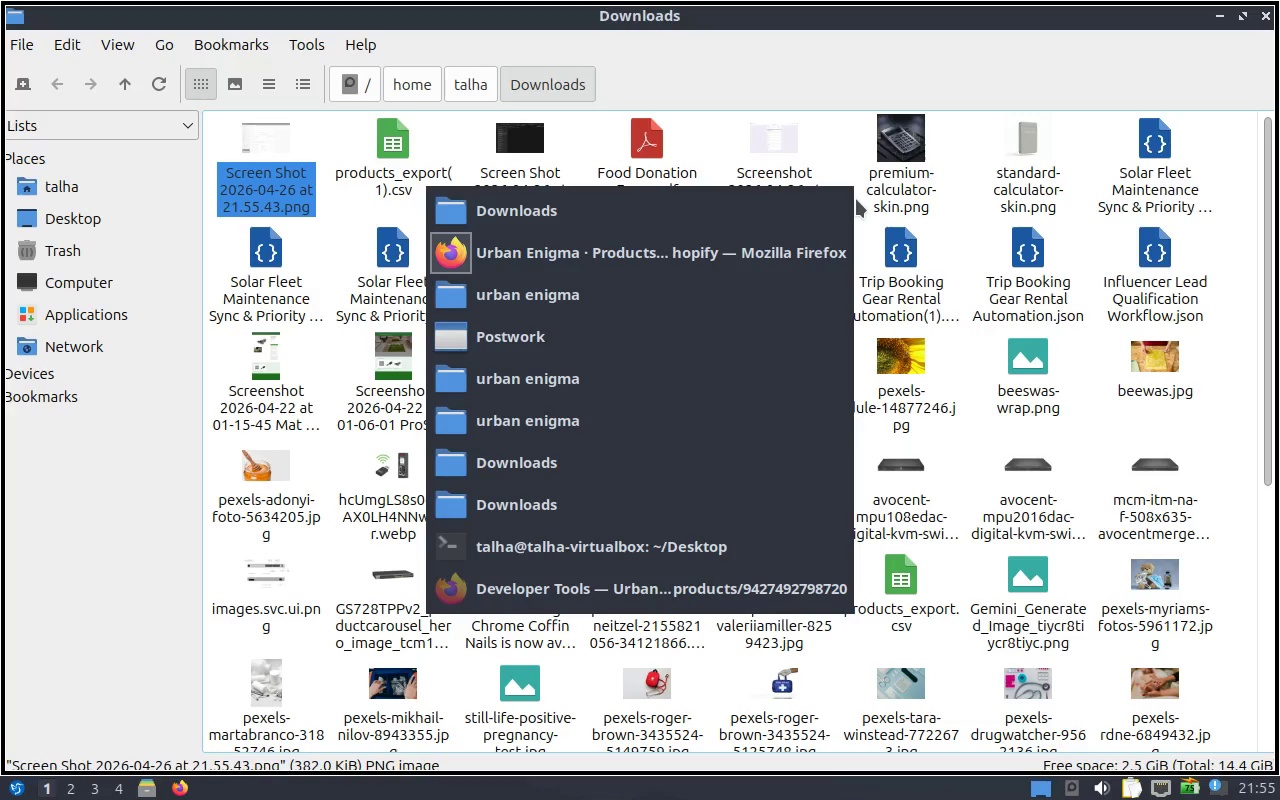 
key(Alt+Tab)
 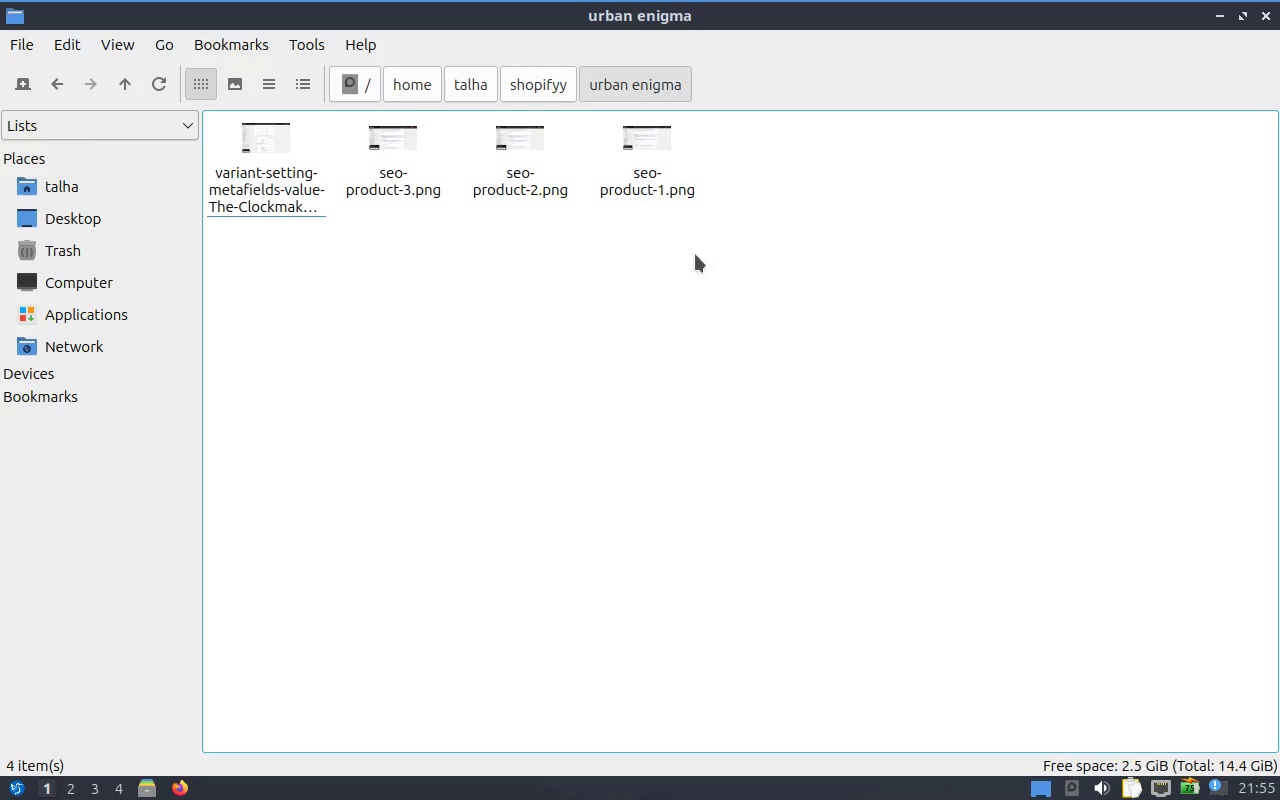 
key(Control+V)
 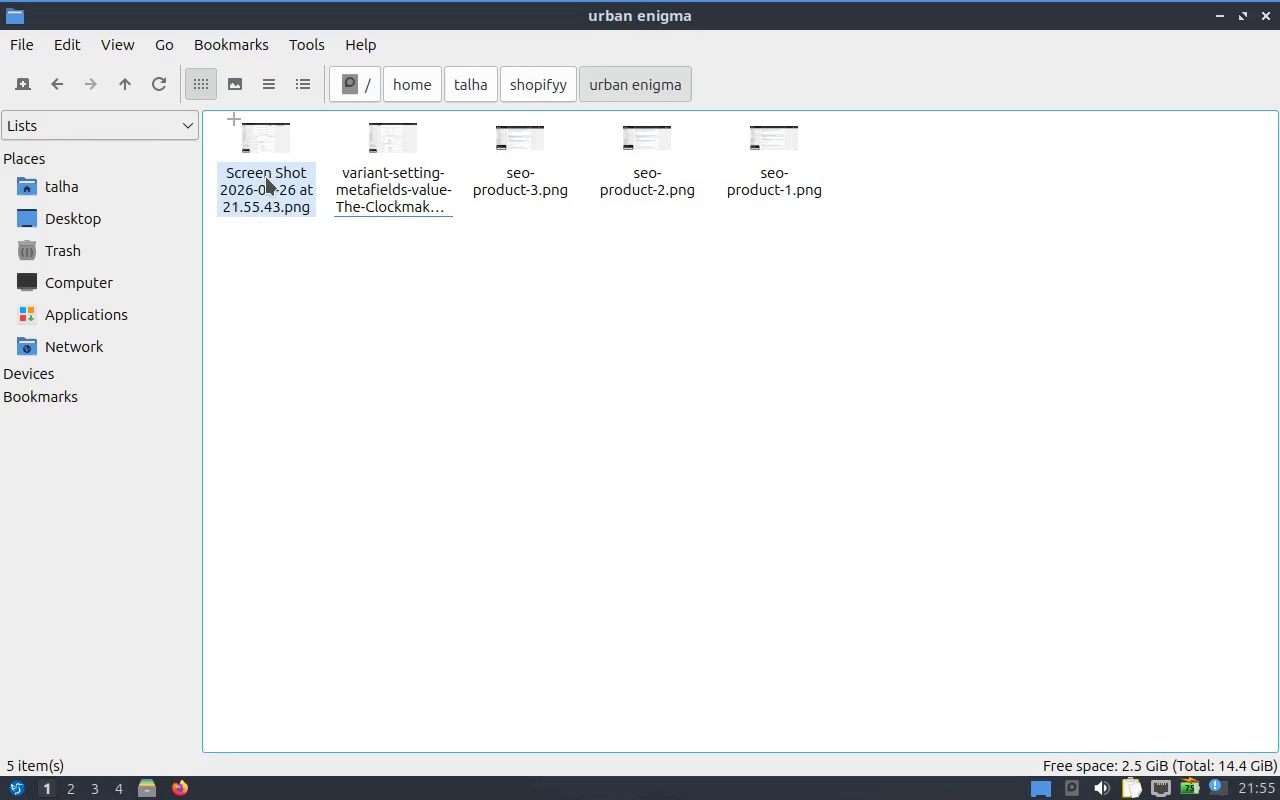 
right_click([266, 177])
 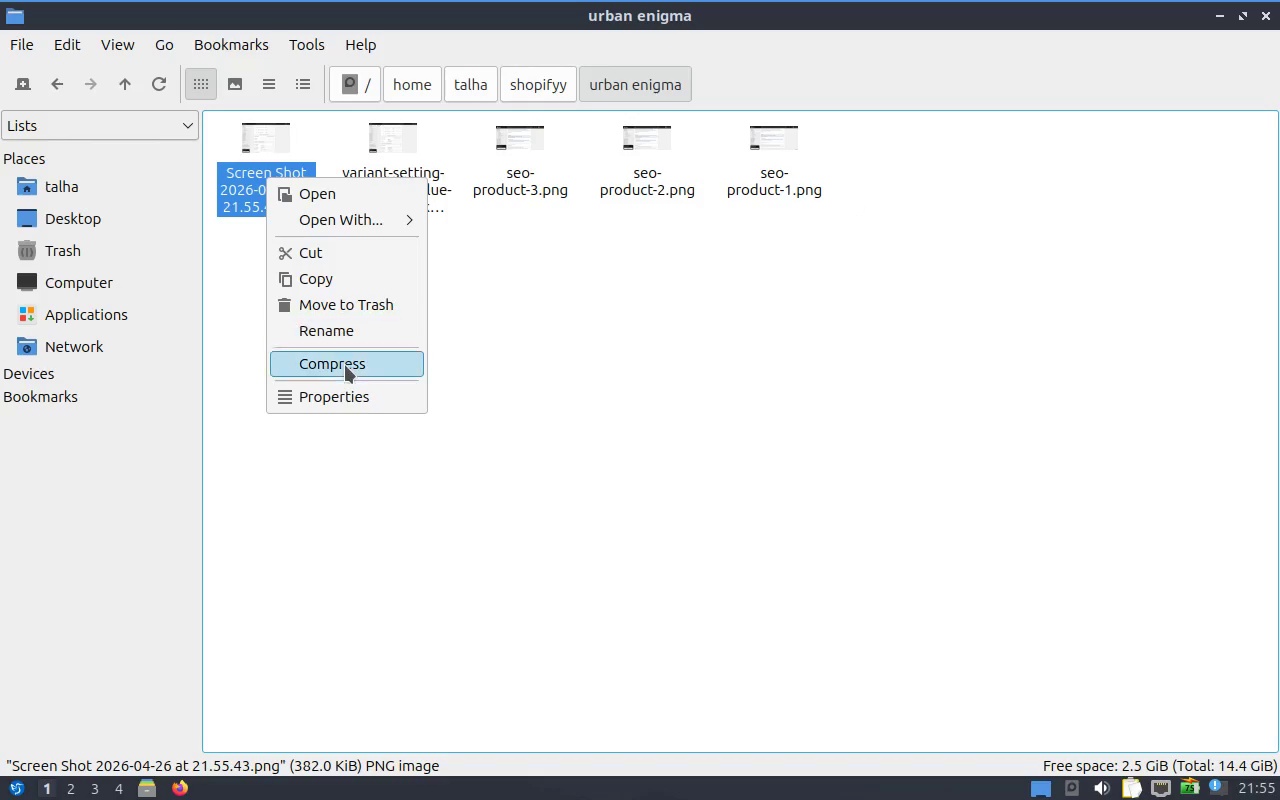 
scroll: coordinate [266, 177], scroll_direction: up, amount: 1.0
 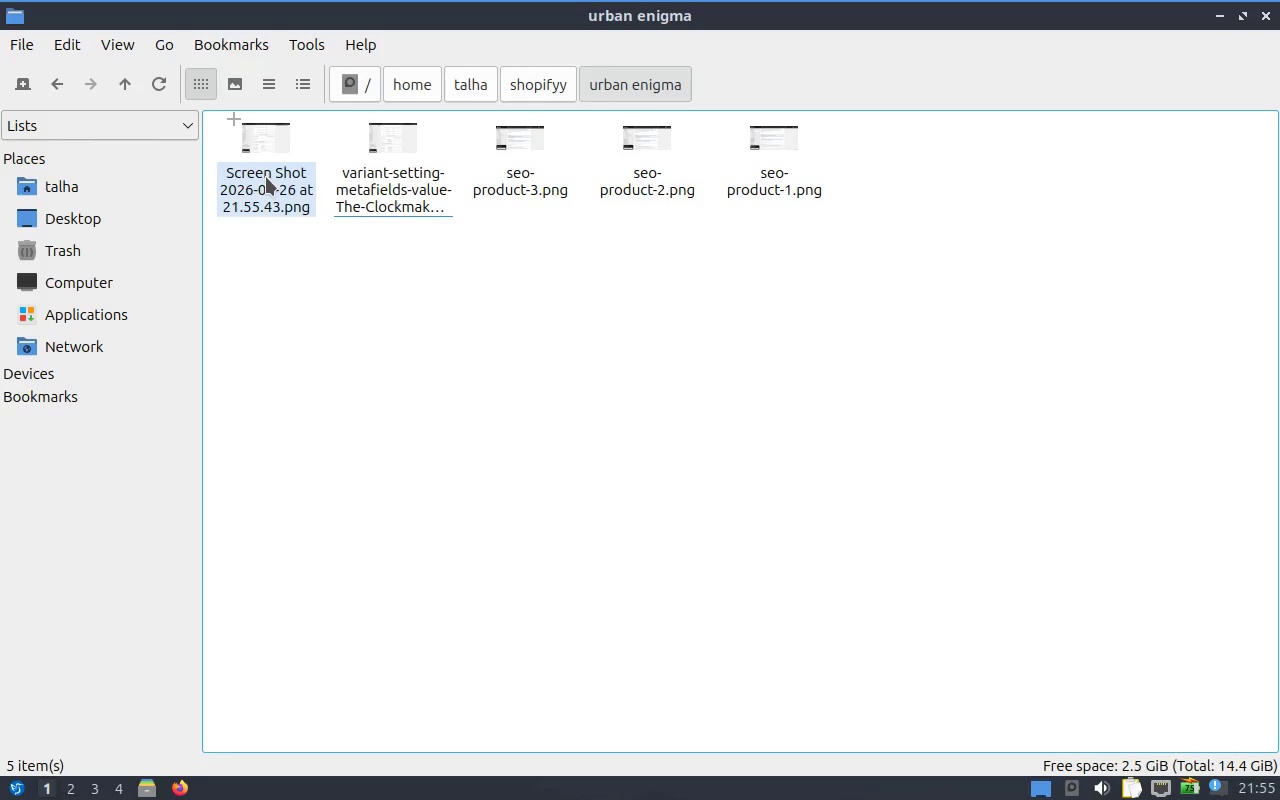 
left_click([575, 361])
 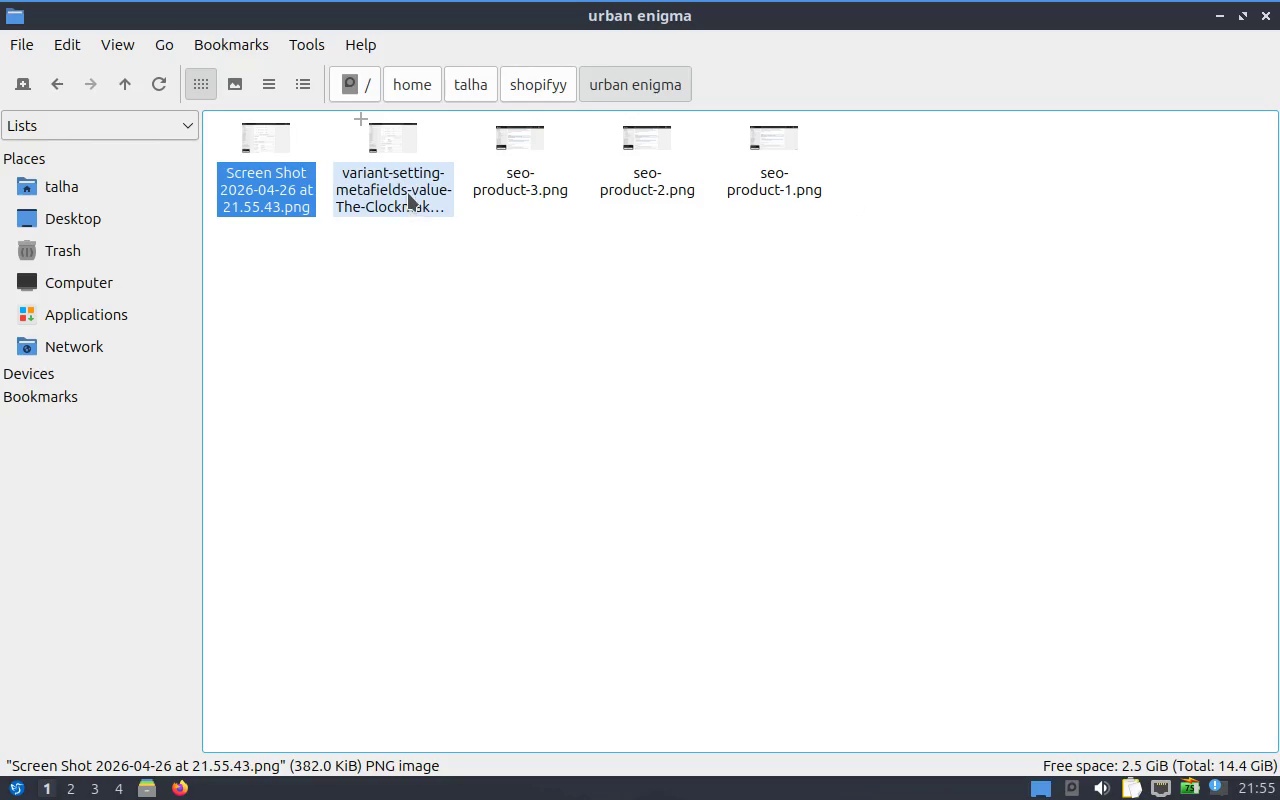 
right_click([408, 193])
 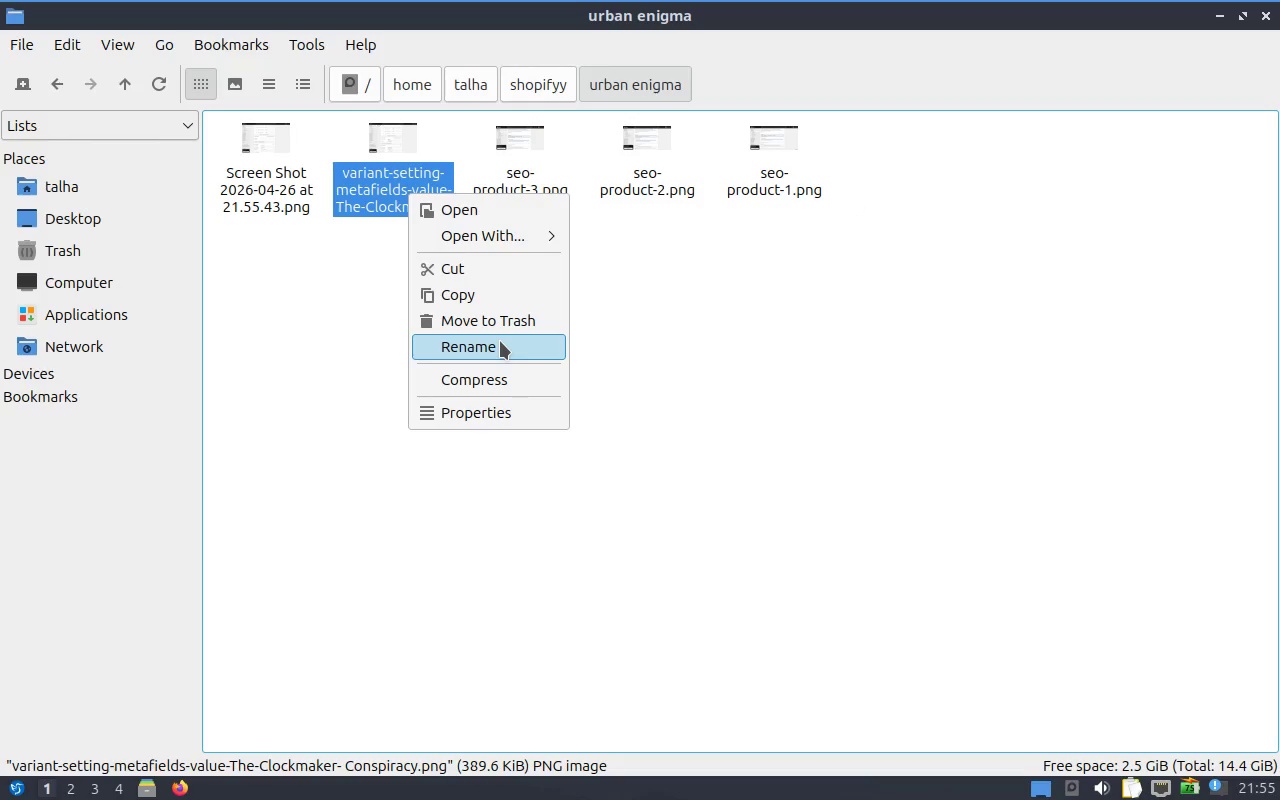 
left_click([500, 341])
 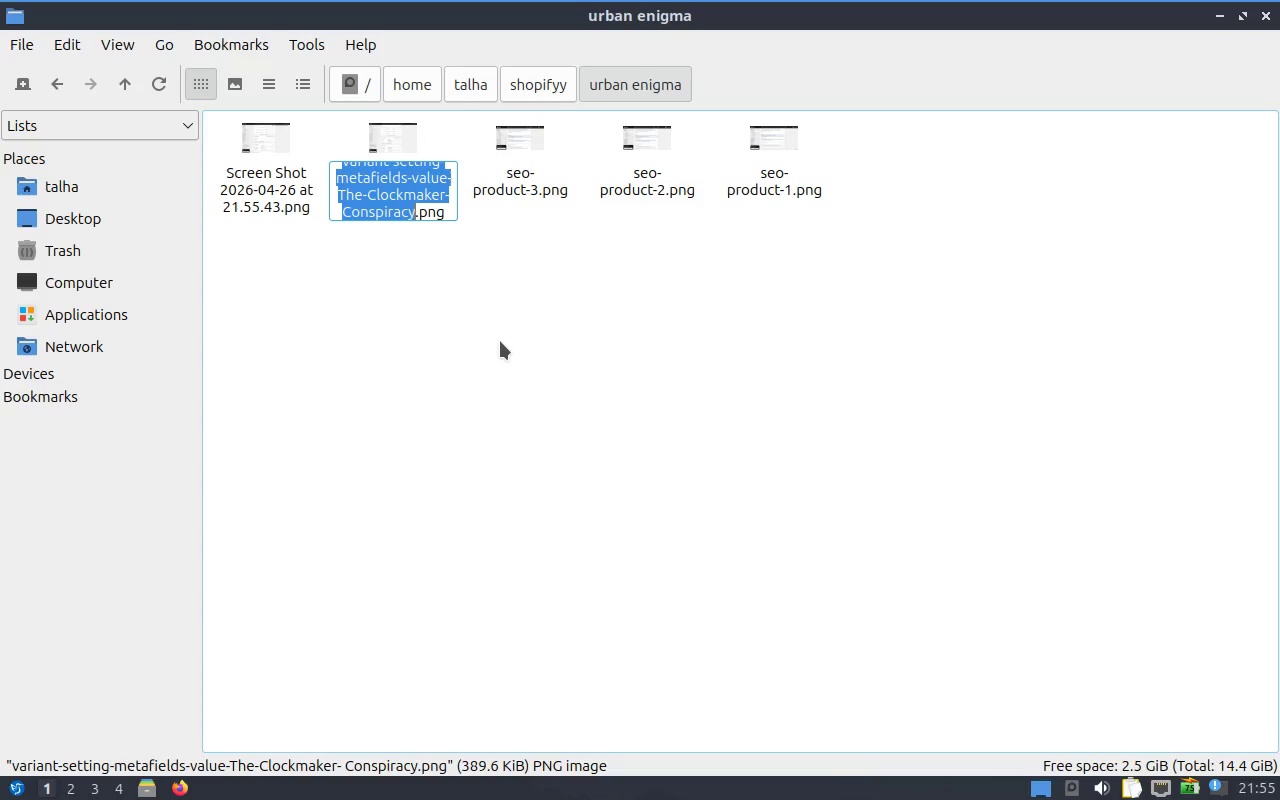 
key(Control+C)
 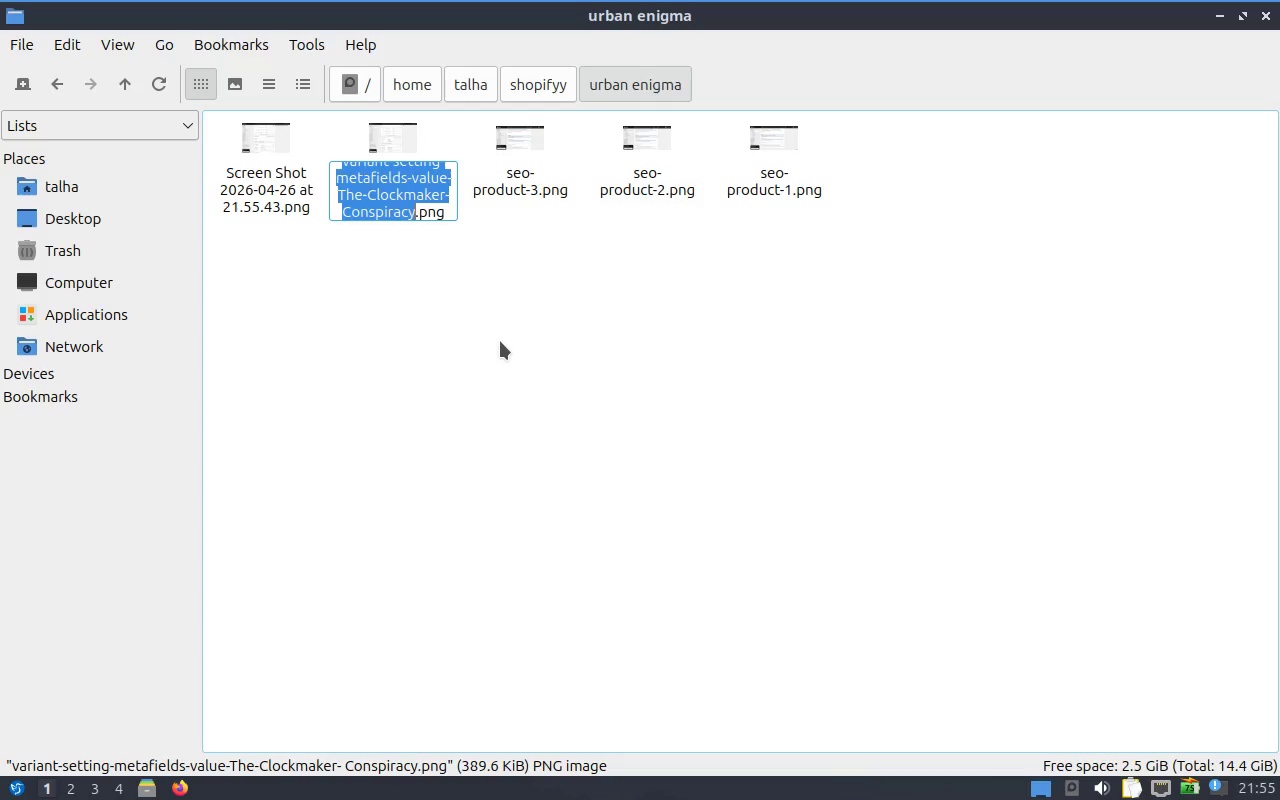 
key(V)
 